 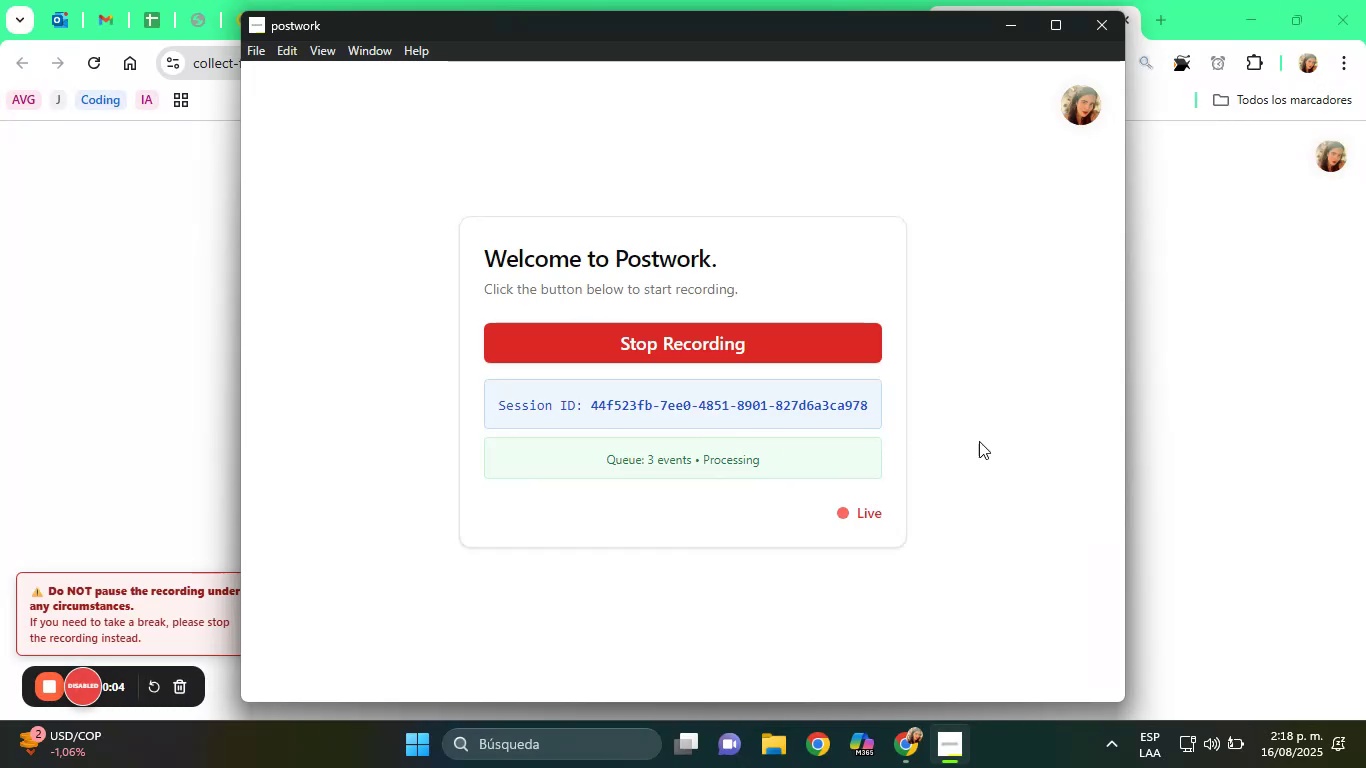 
left_click([852, 0])
 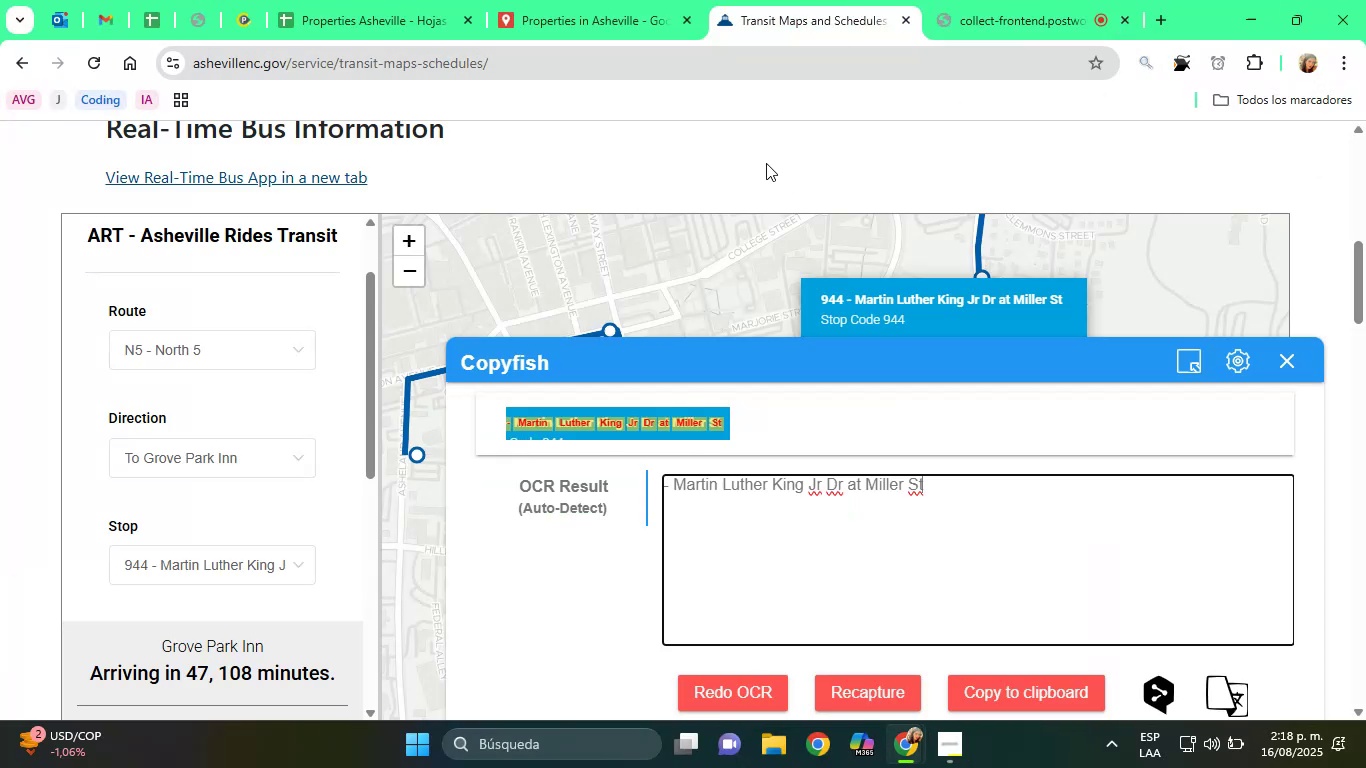 
left_click([580, 0])
 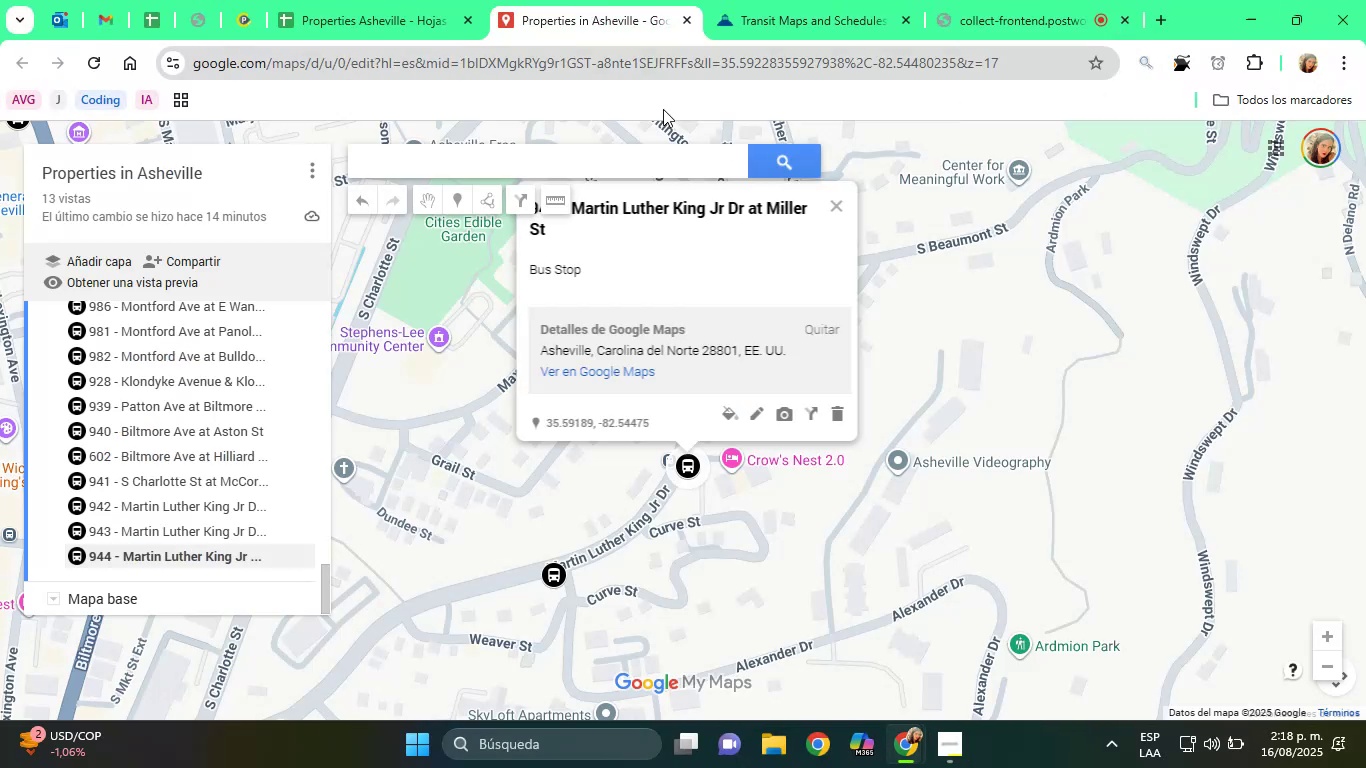 
left_click_drag(start_coordinate=[694, 310], to_coordinate=[861, 408])
 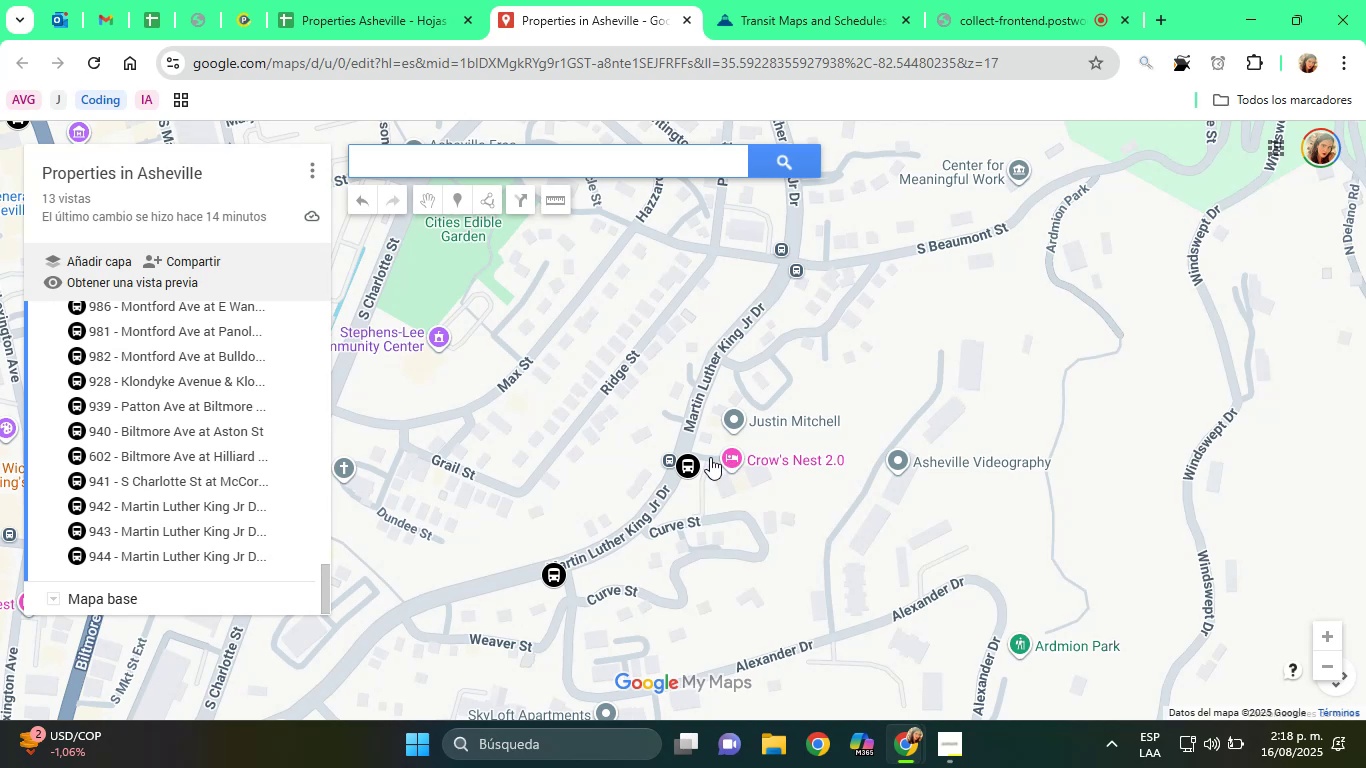 
left_click([689, 457])
 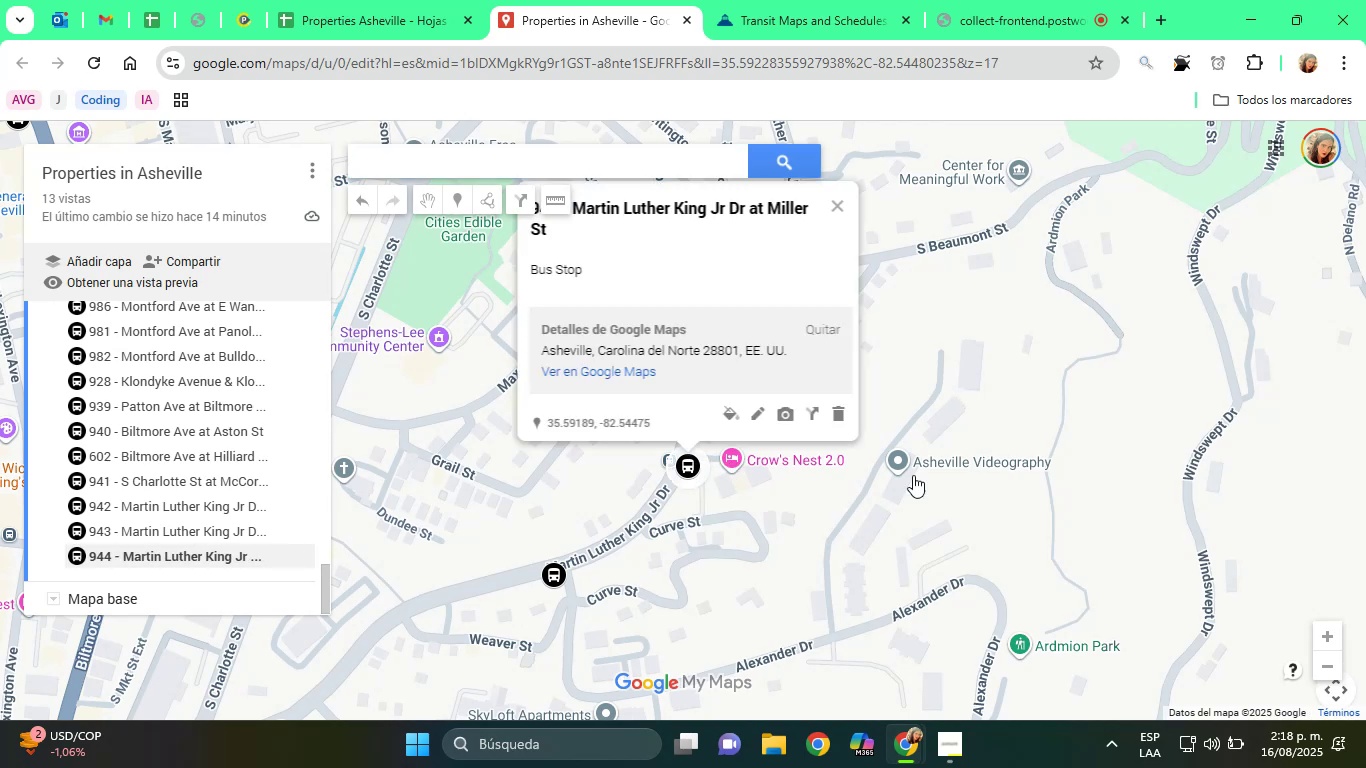 
left_click_drag(start_coordinate=[954, 477], to_coordinate=[1019, 585])
 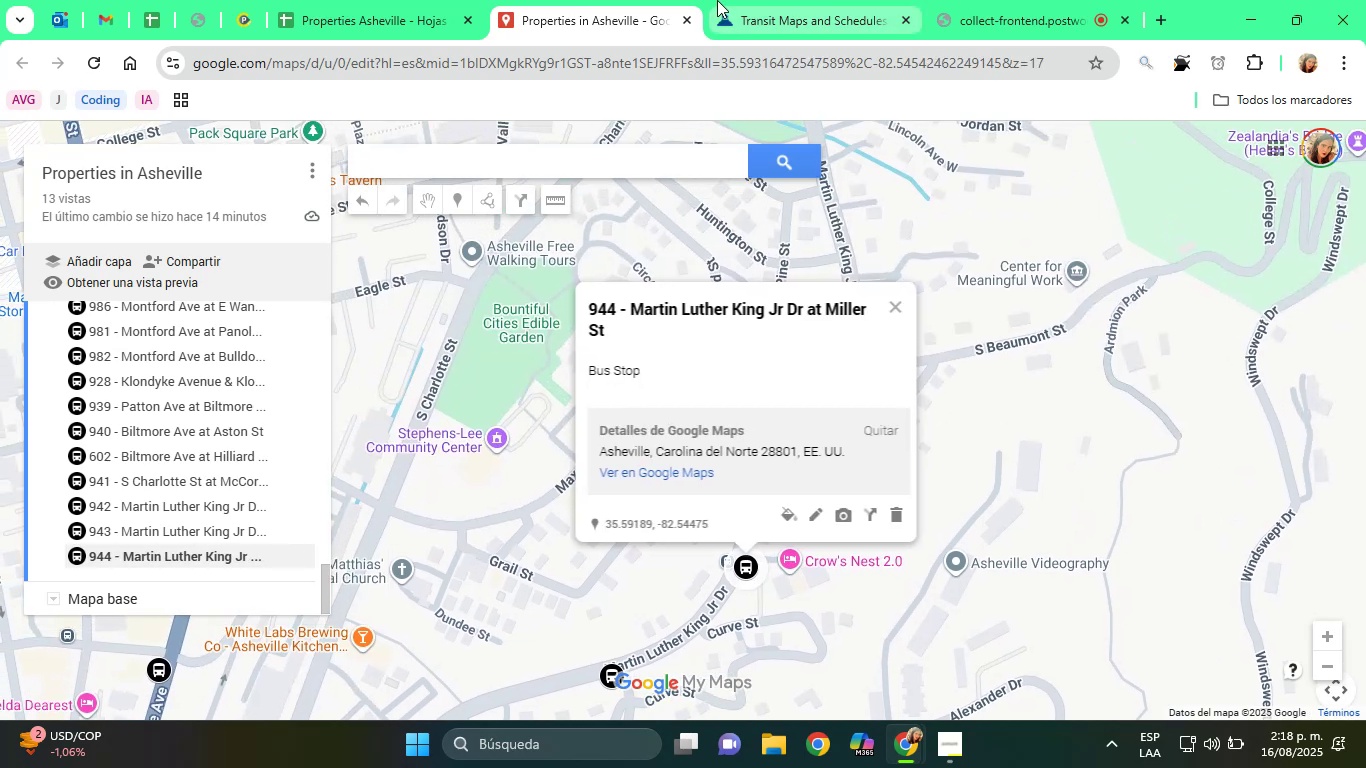 
left_click([756, 0])
 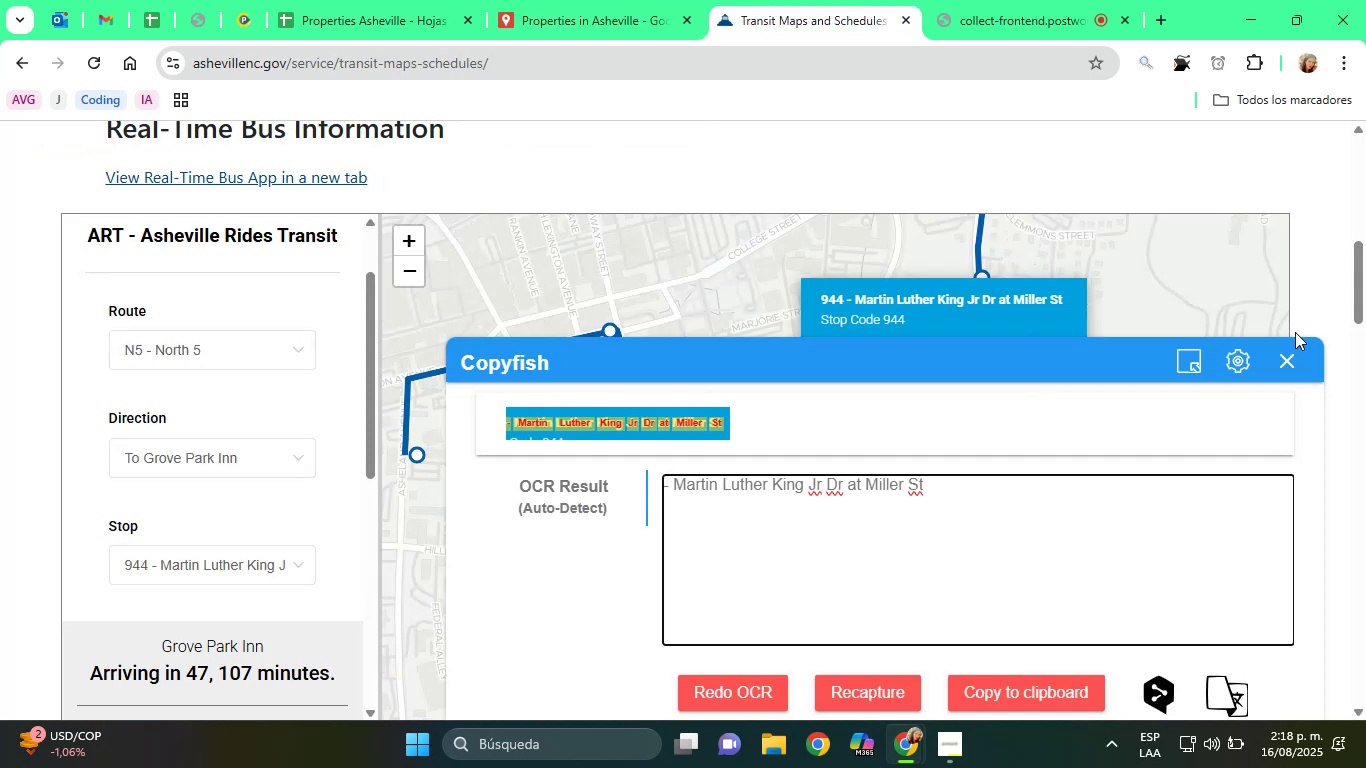 
left_click([1289, 355])
 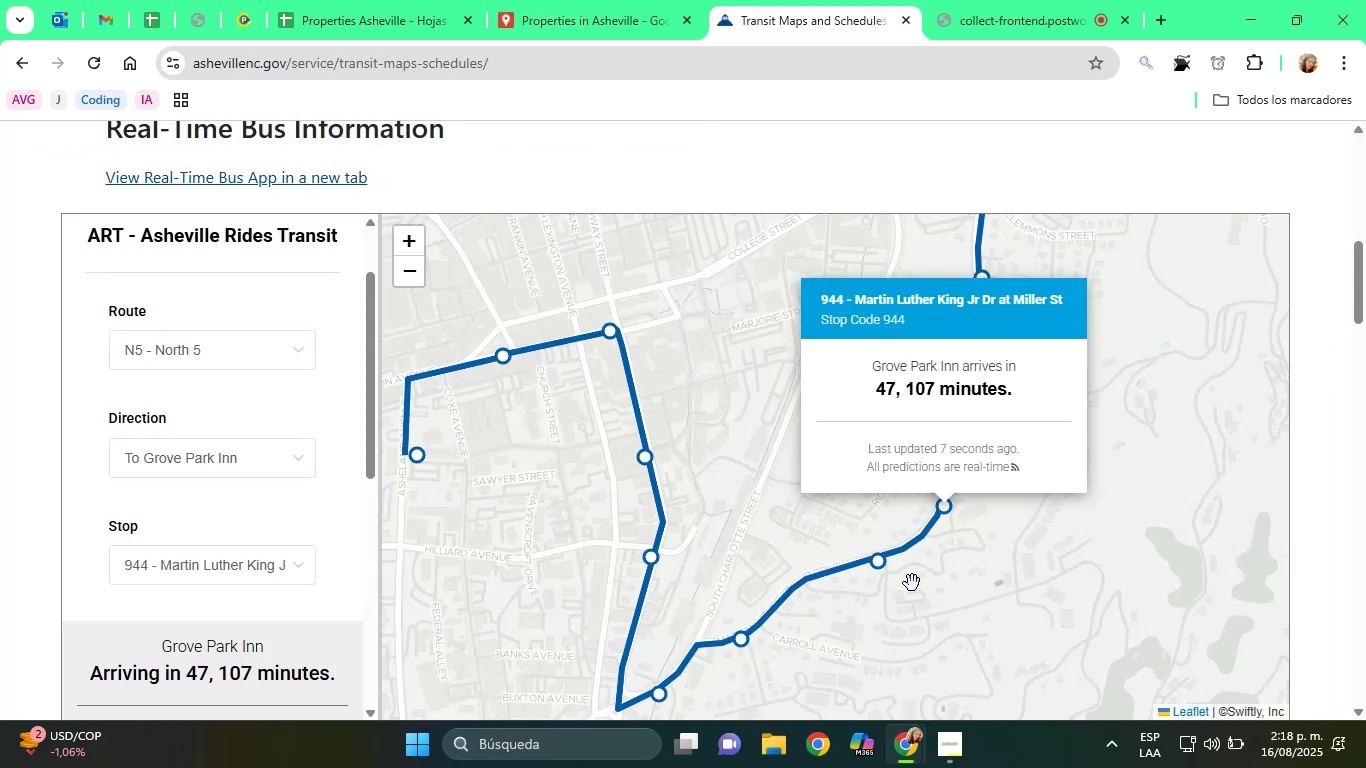 
left_click([885, 567])
 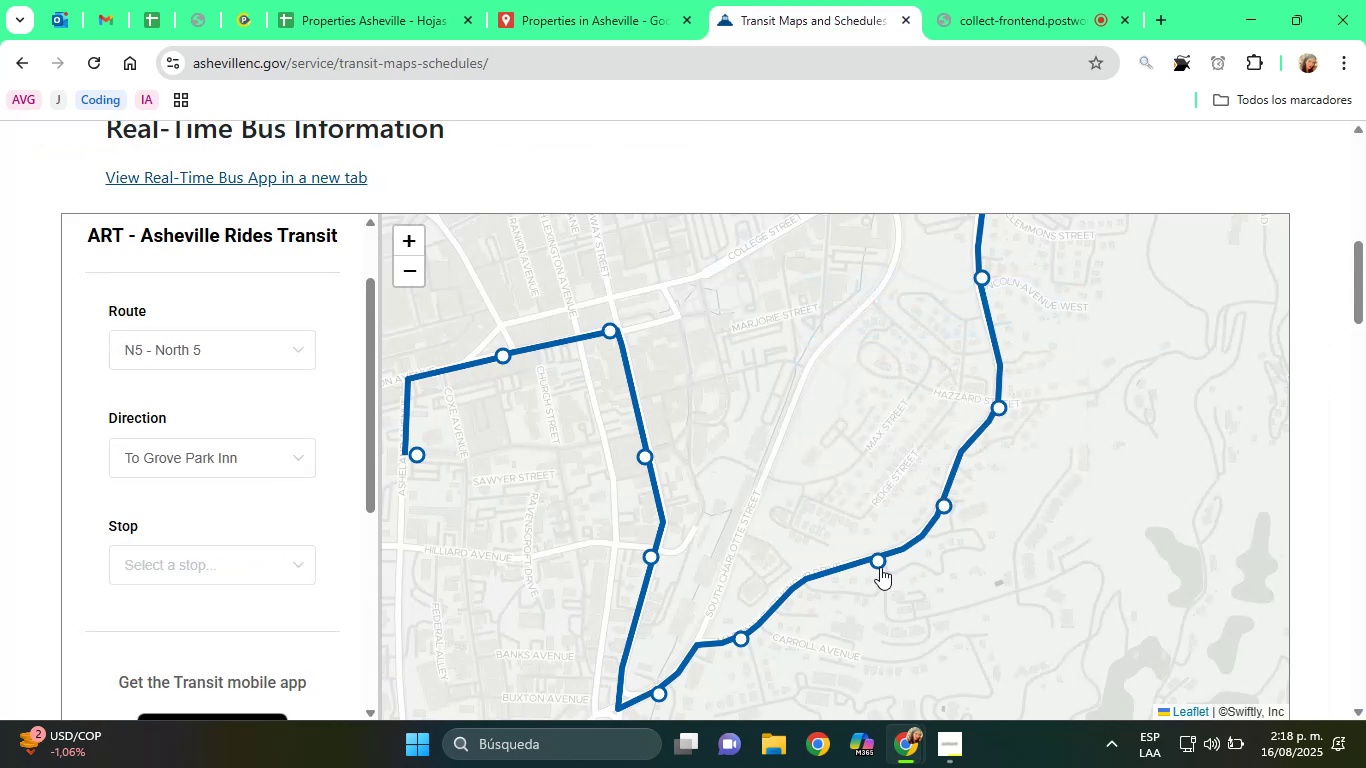 
left_click([880, 567])
 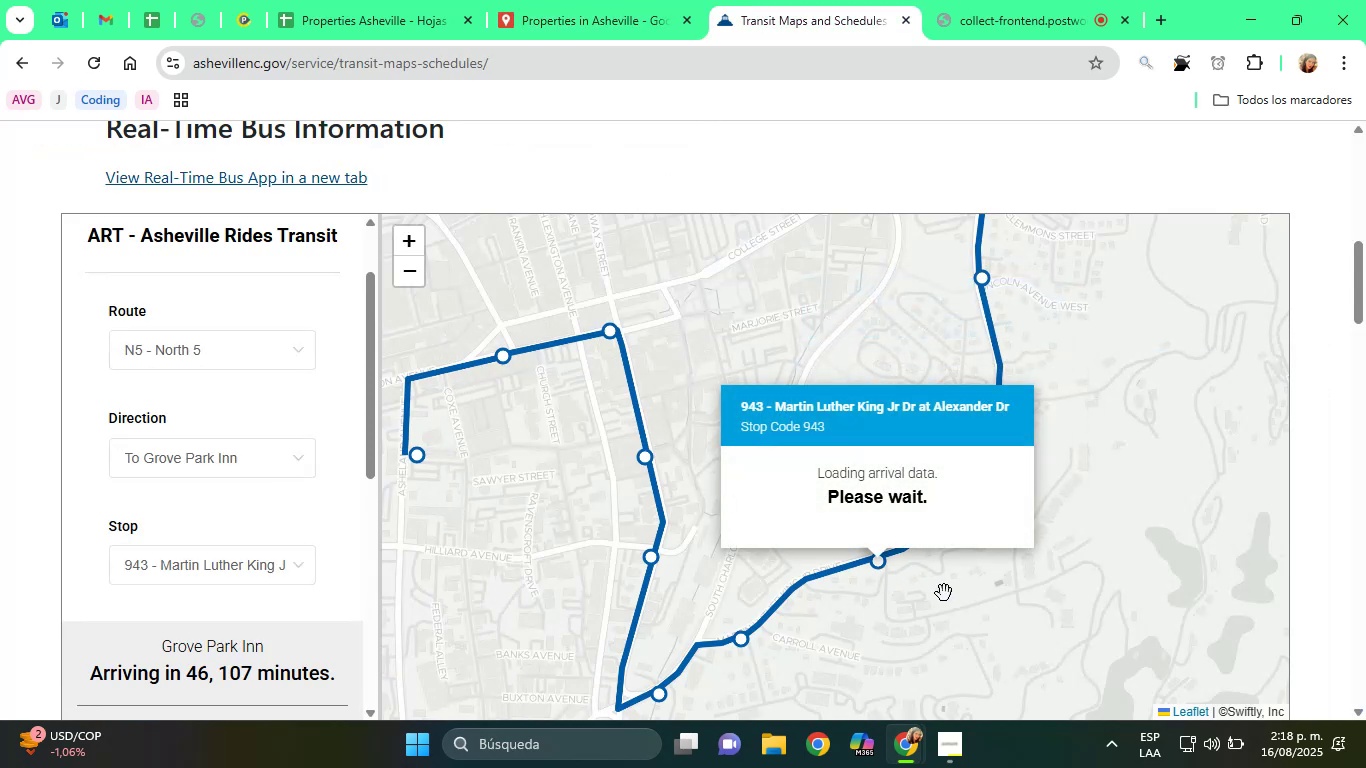 
left_click([946, 594])
 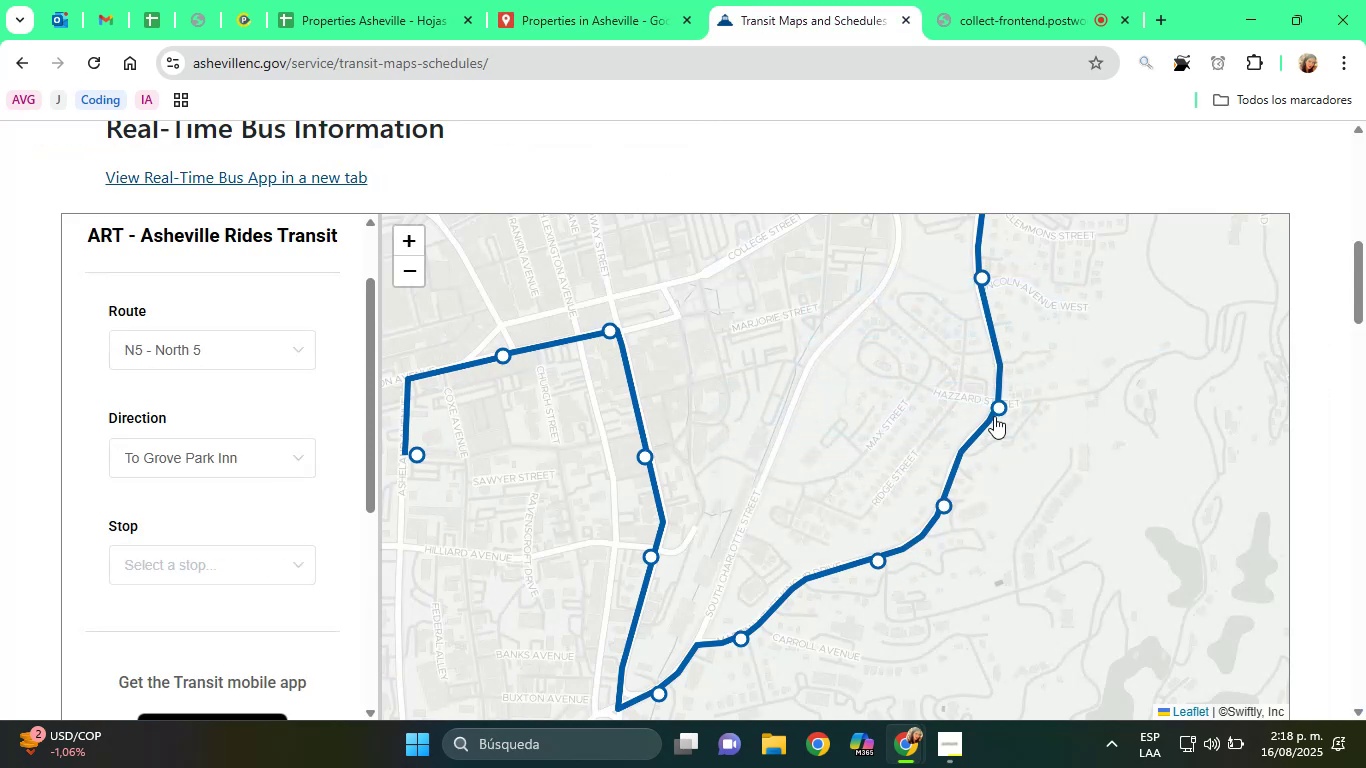 
left_click([999, 408])
 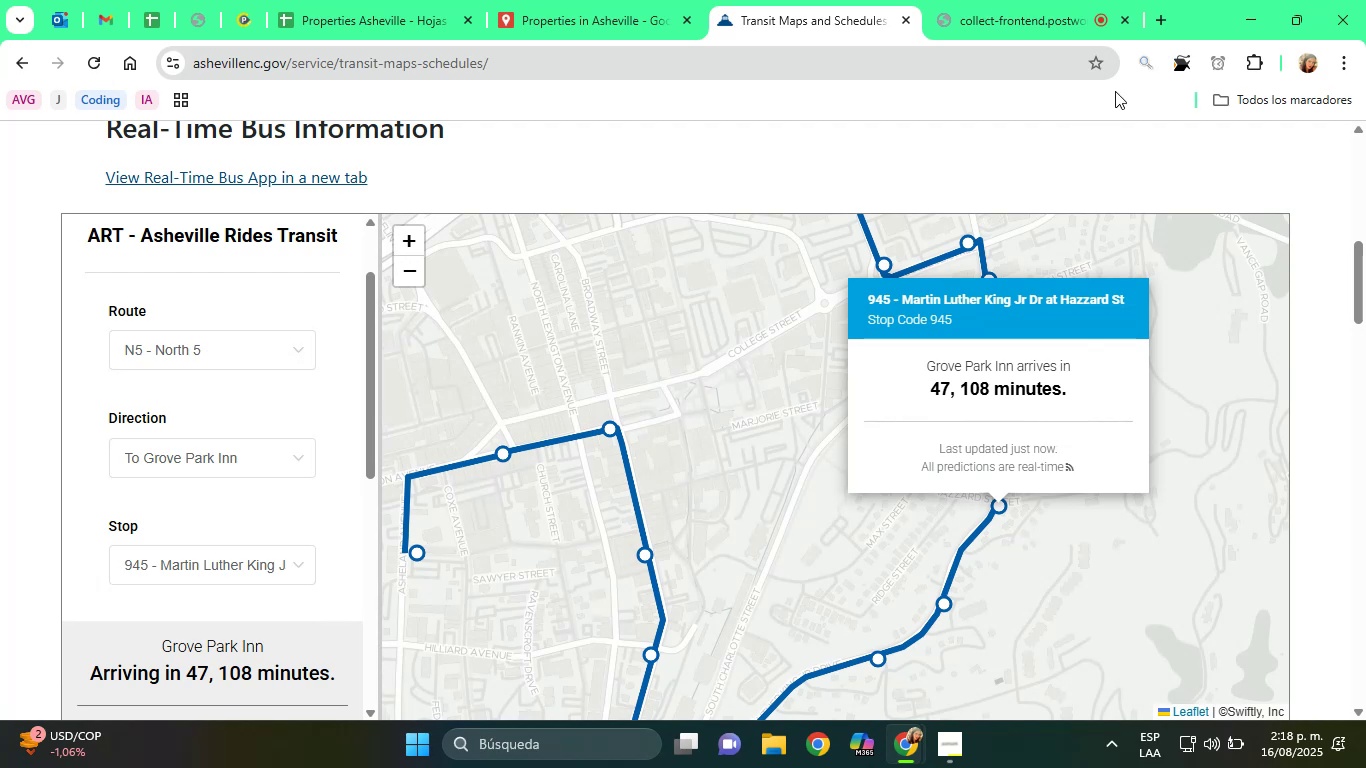 
left_click([1178, 65])
 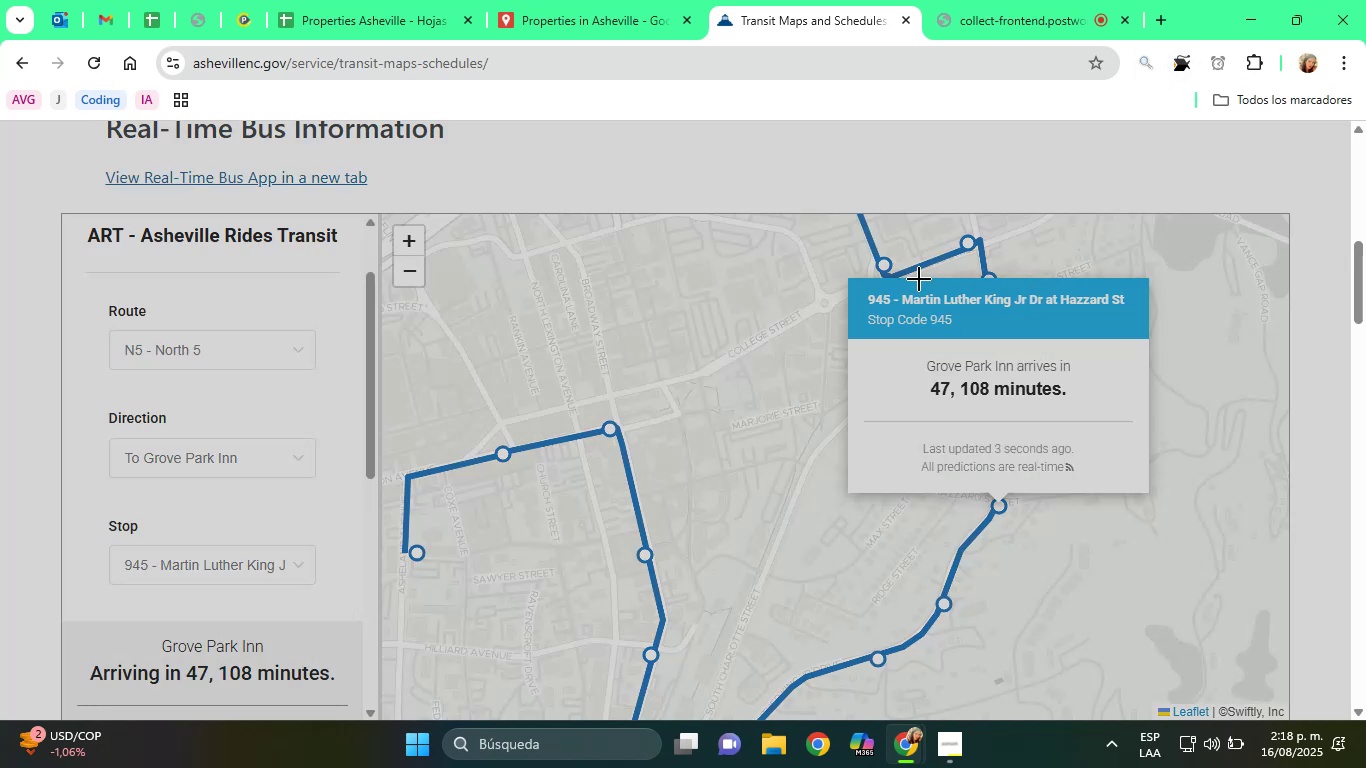 
left_click_drag(start_coordinate=[892, 290], to_coordinate=[1134, 316])
 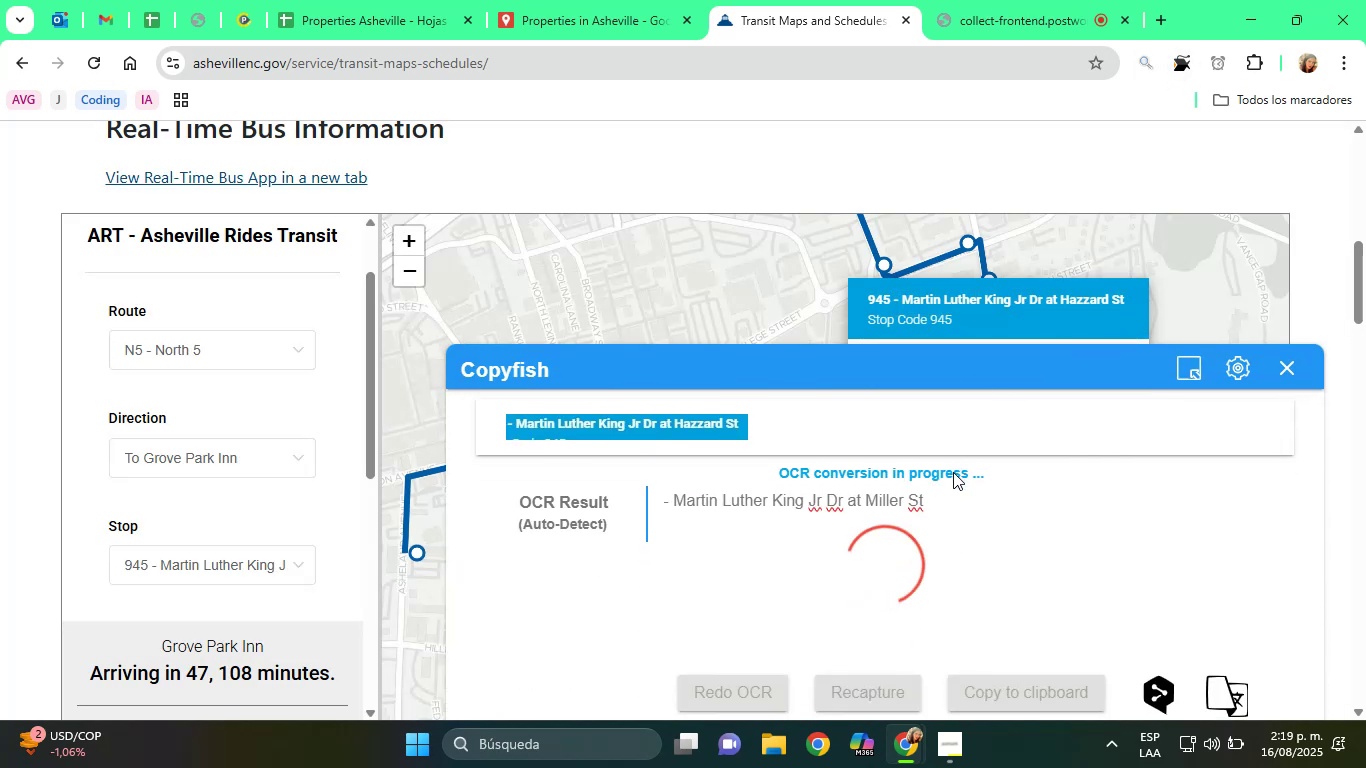 
left_click_drag(start_coordinate=[951, 498], to_coordinate=[681, 513])
 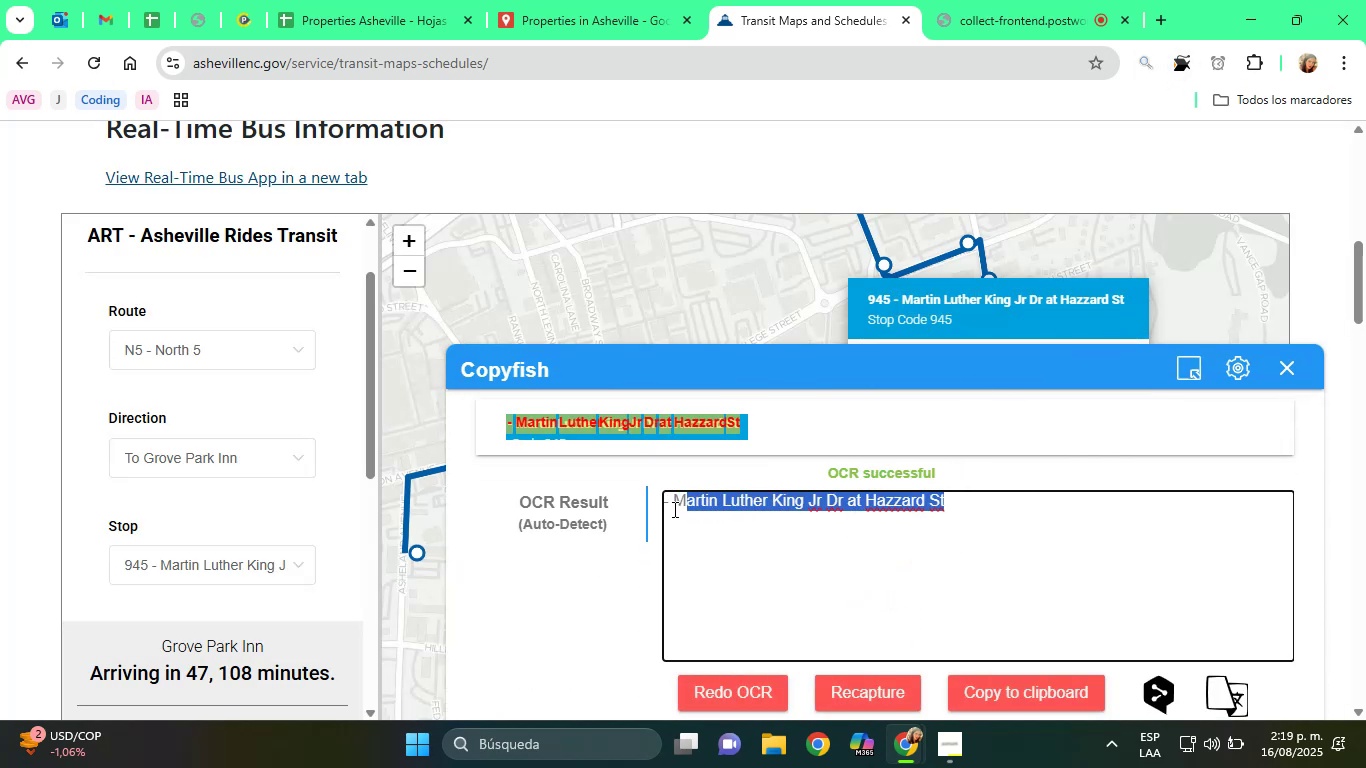 
left_click_drag(start_coordinate=[672, 506], to_coordinate=[992, 505])
 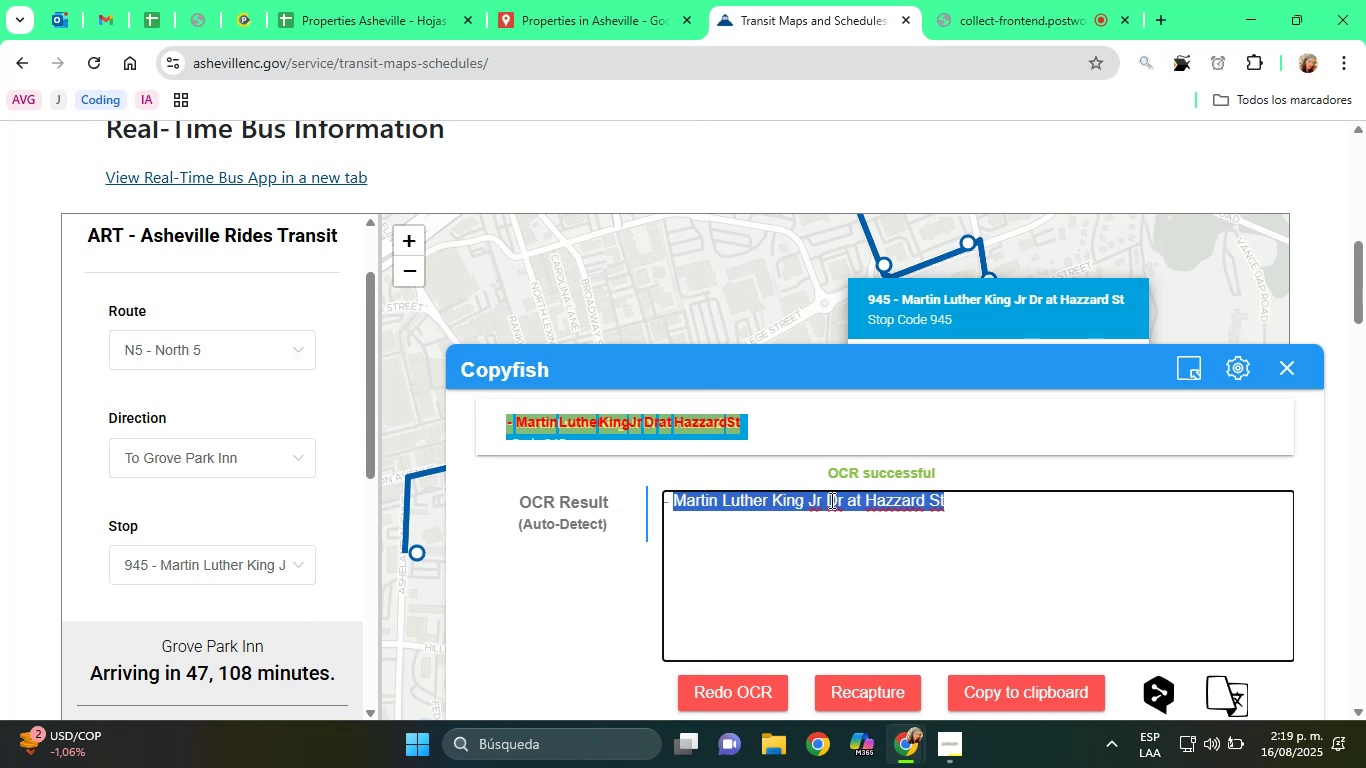 
right_click([830, 500])
 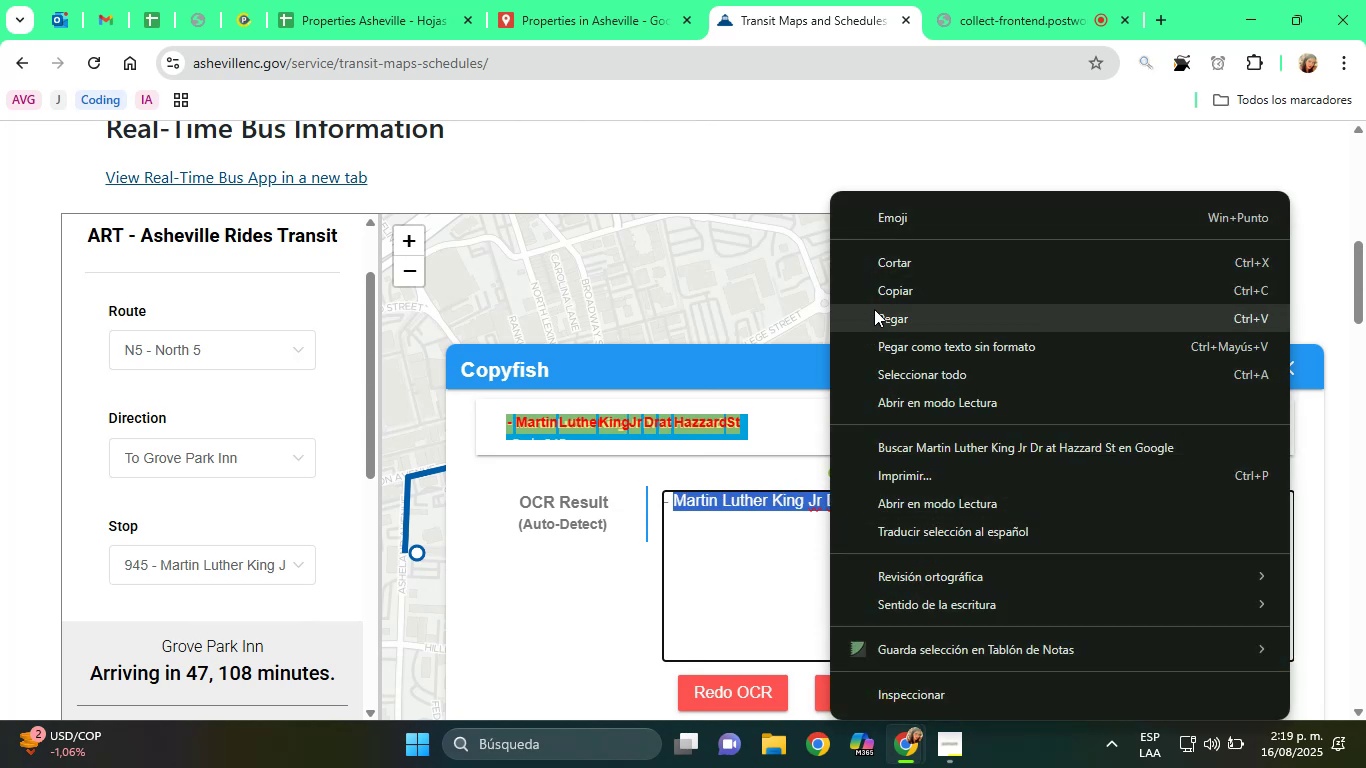 
left_click([884, 292])
 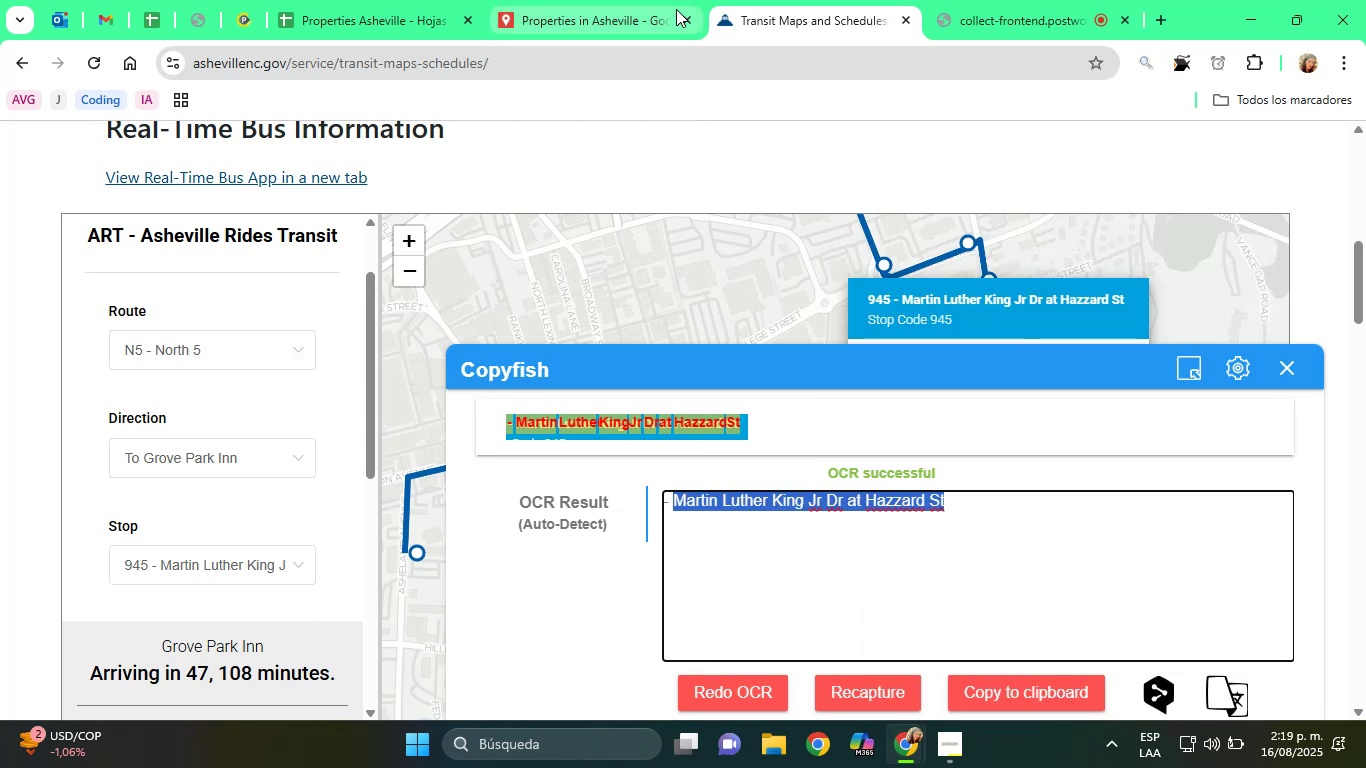 
left_click([619, 0])
 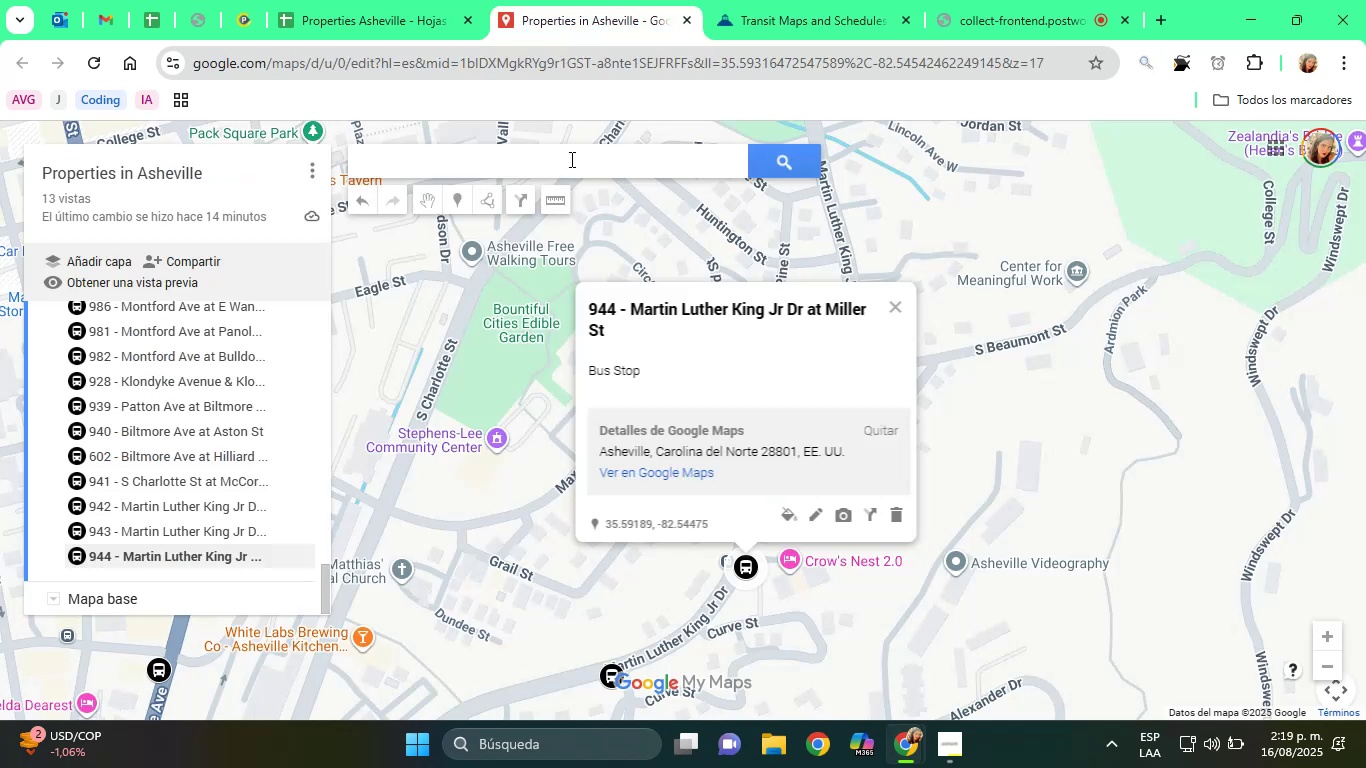 
right_click([541, 153])
 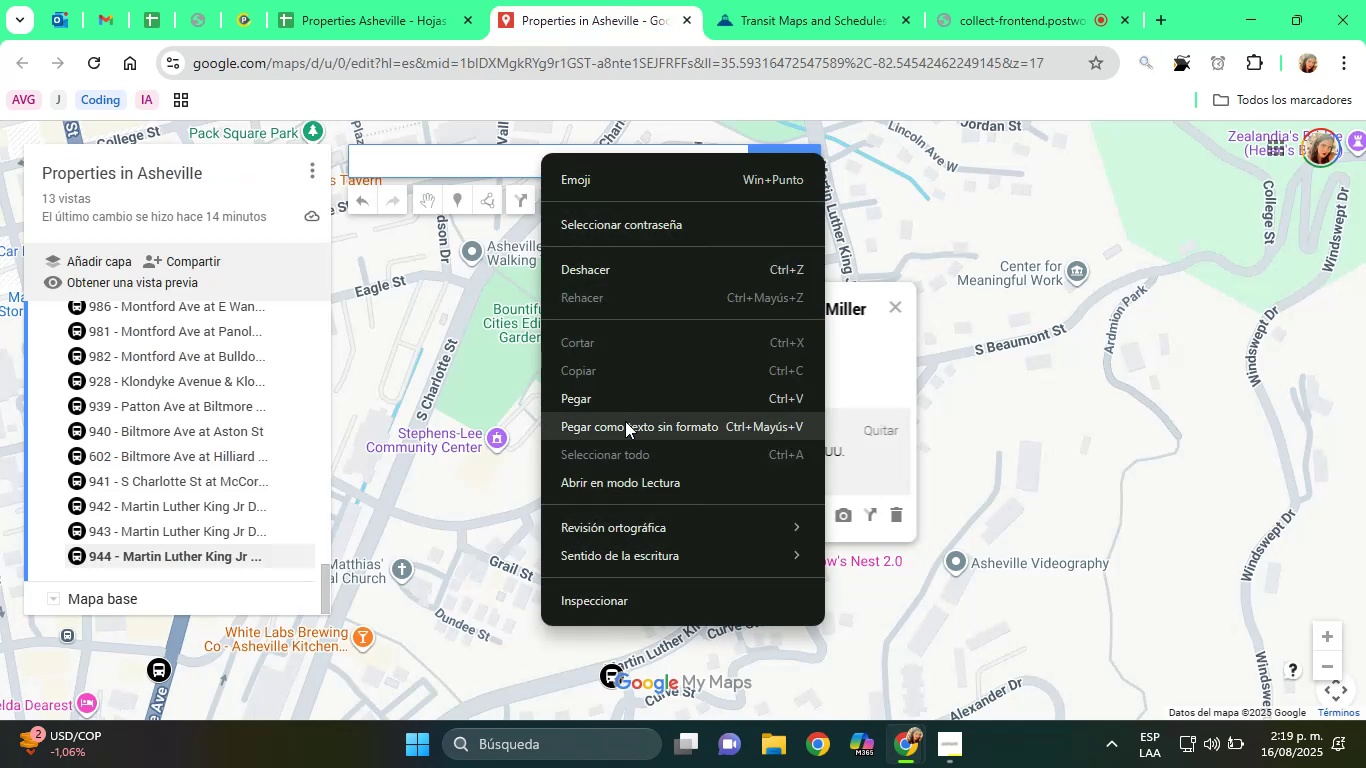 
left_click([610, 401])
 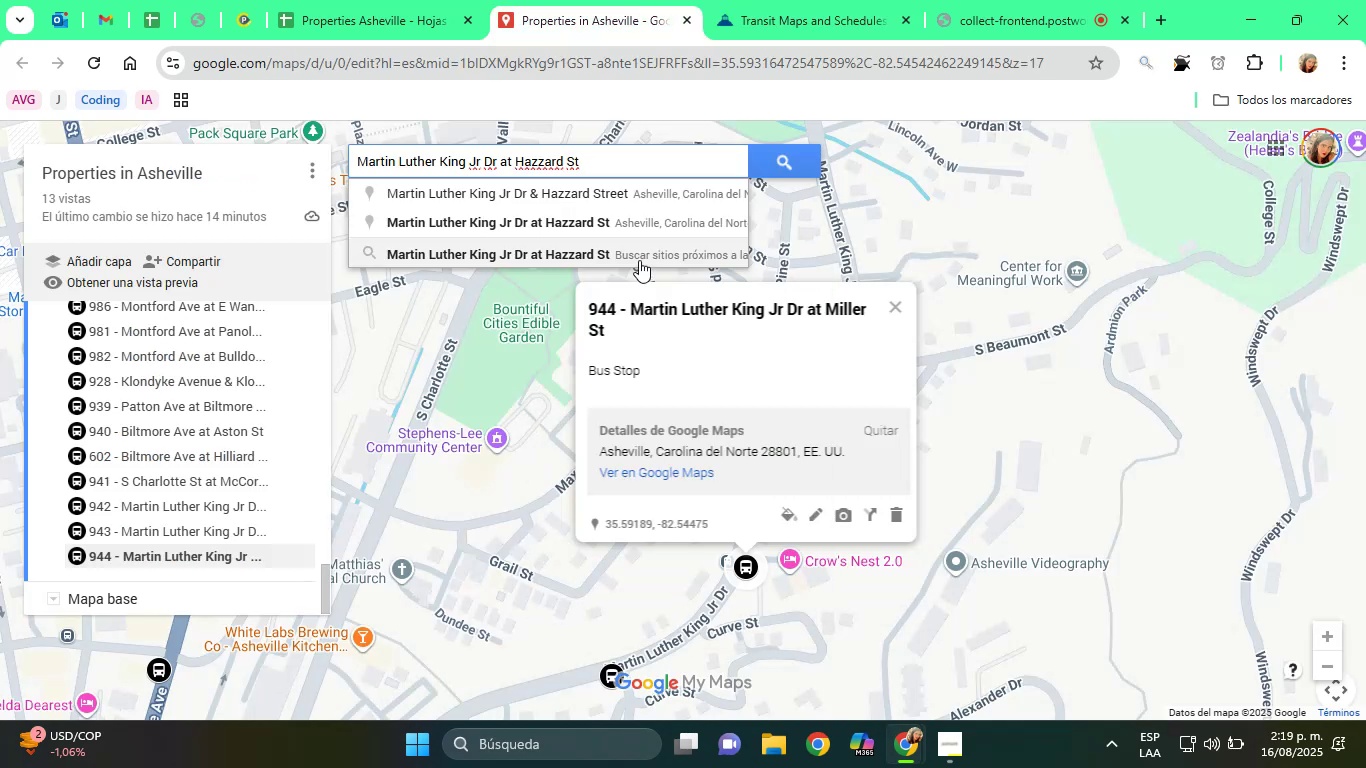 
left_click([587, 227])
 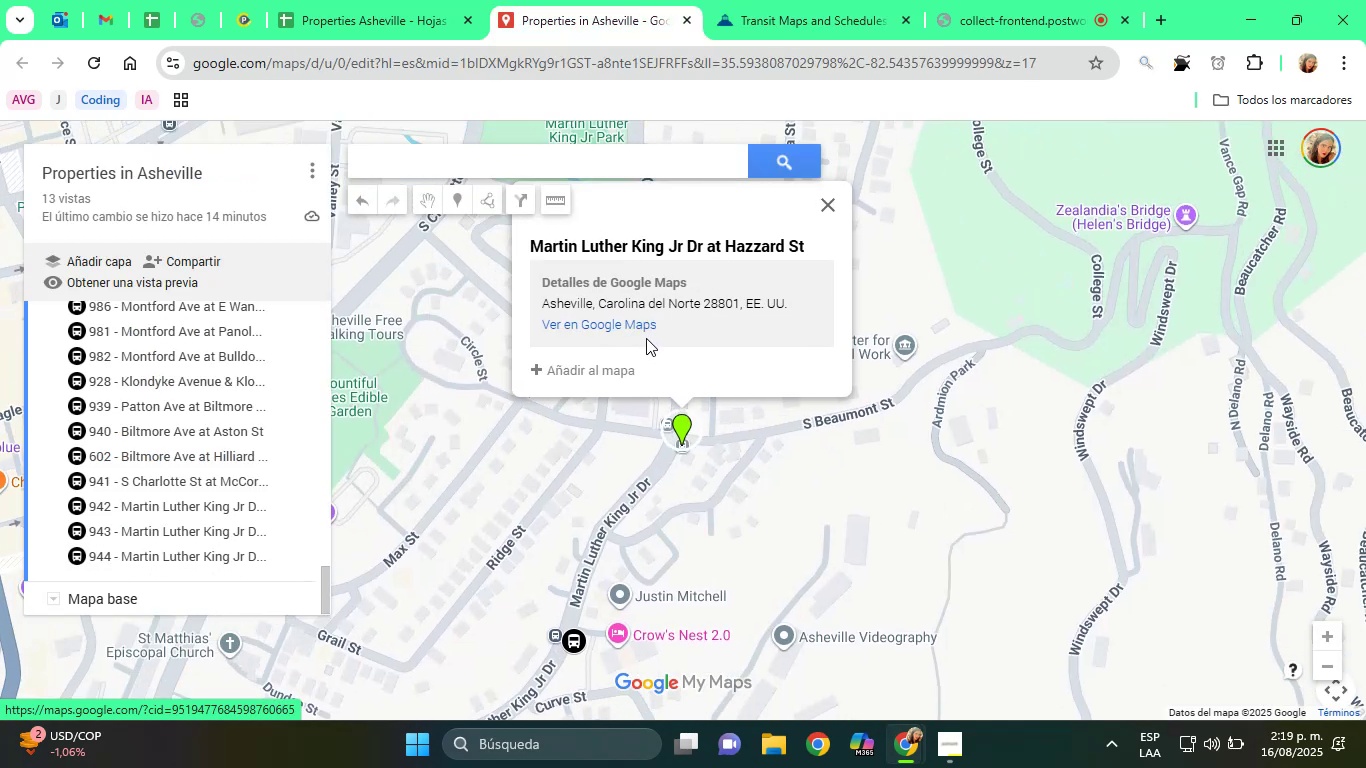 
left_click([604, 369])
 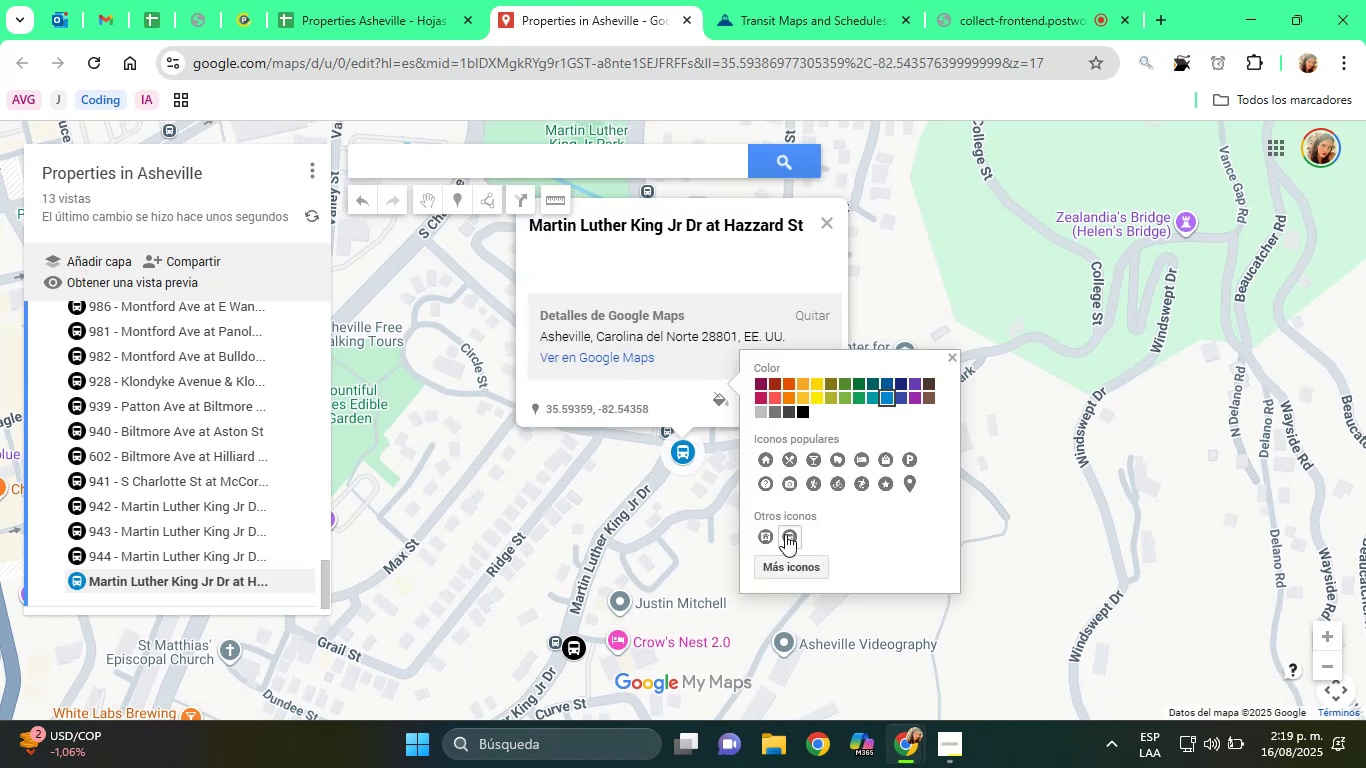 
left_click([806, 413])
 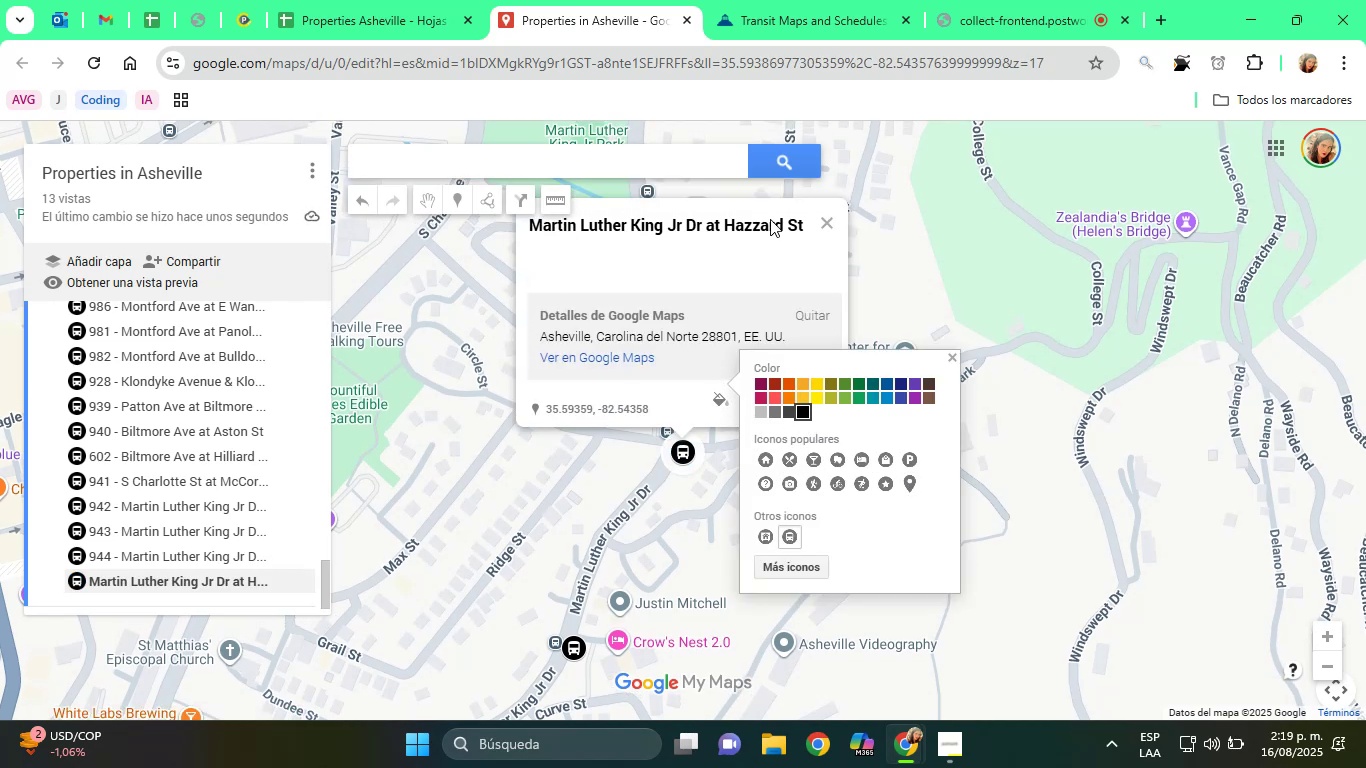 
left_click([793, 8])
 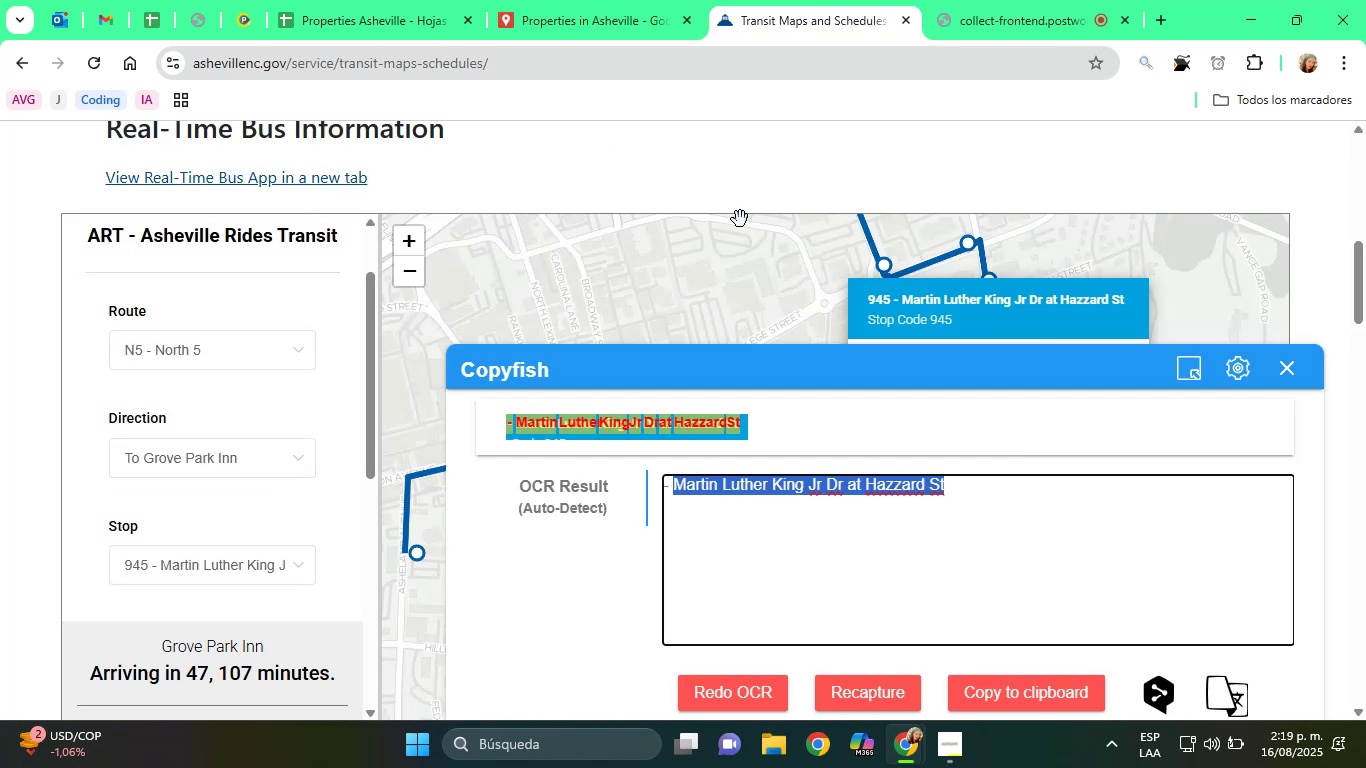 
left_click([600, 0])
 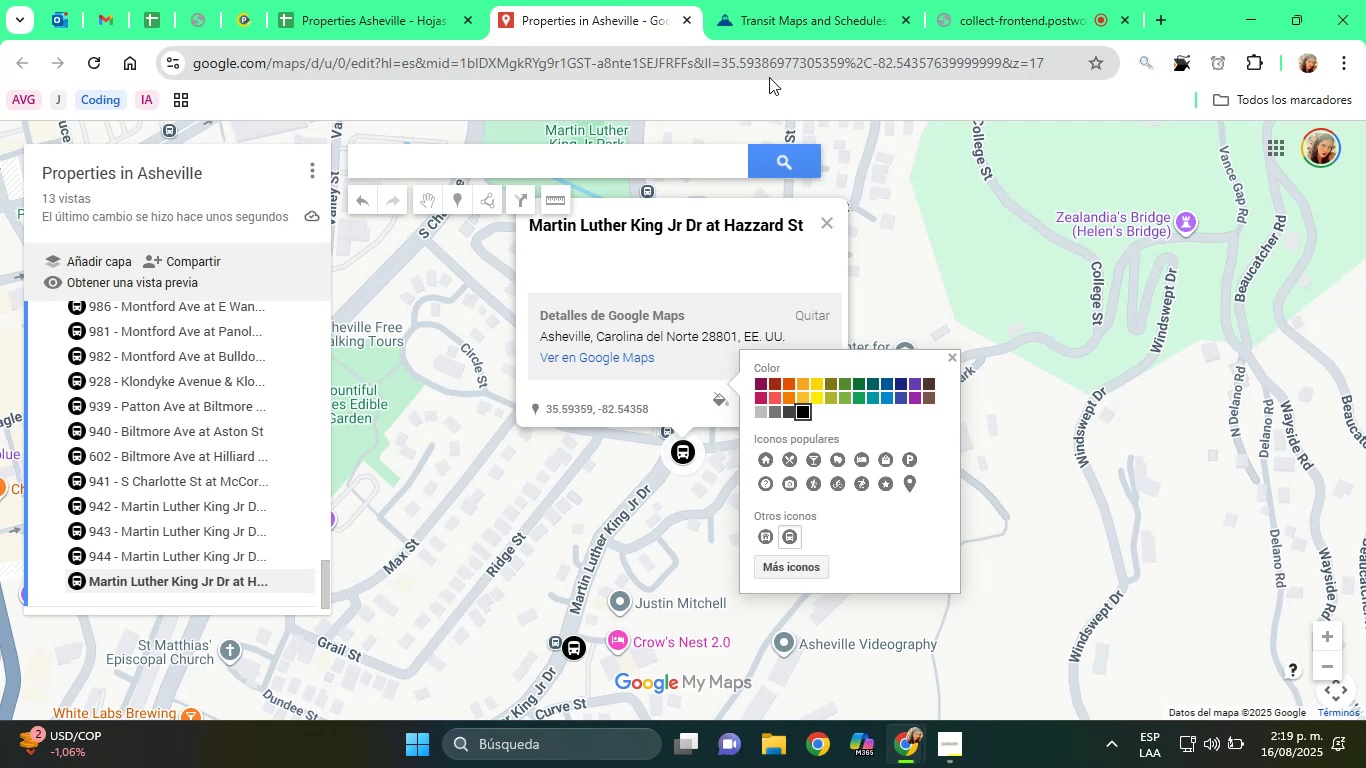 
left_click([783, 30])
 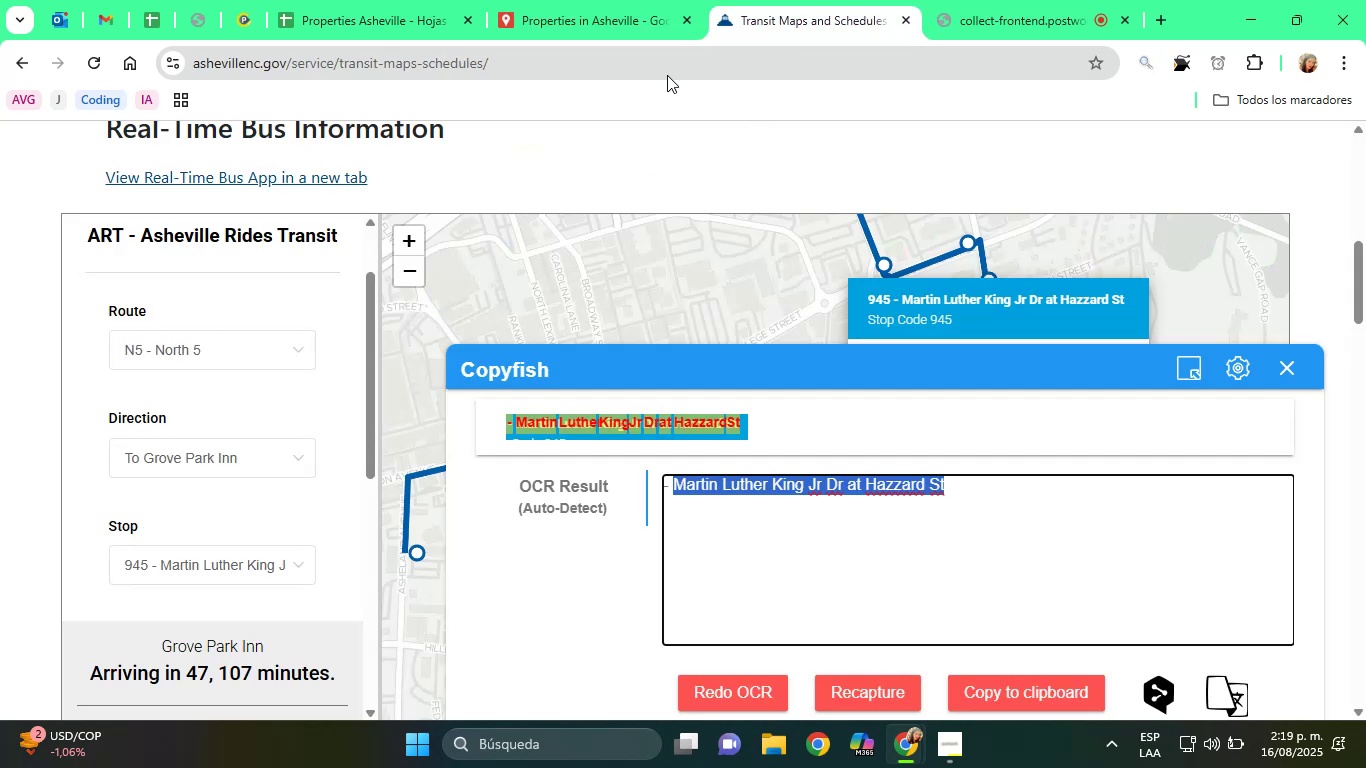 
left_click([625, 0])
 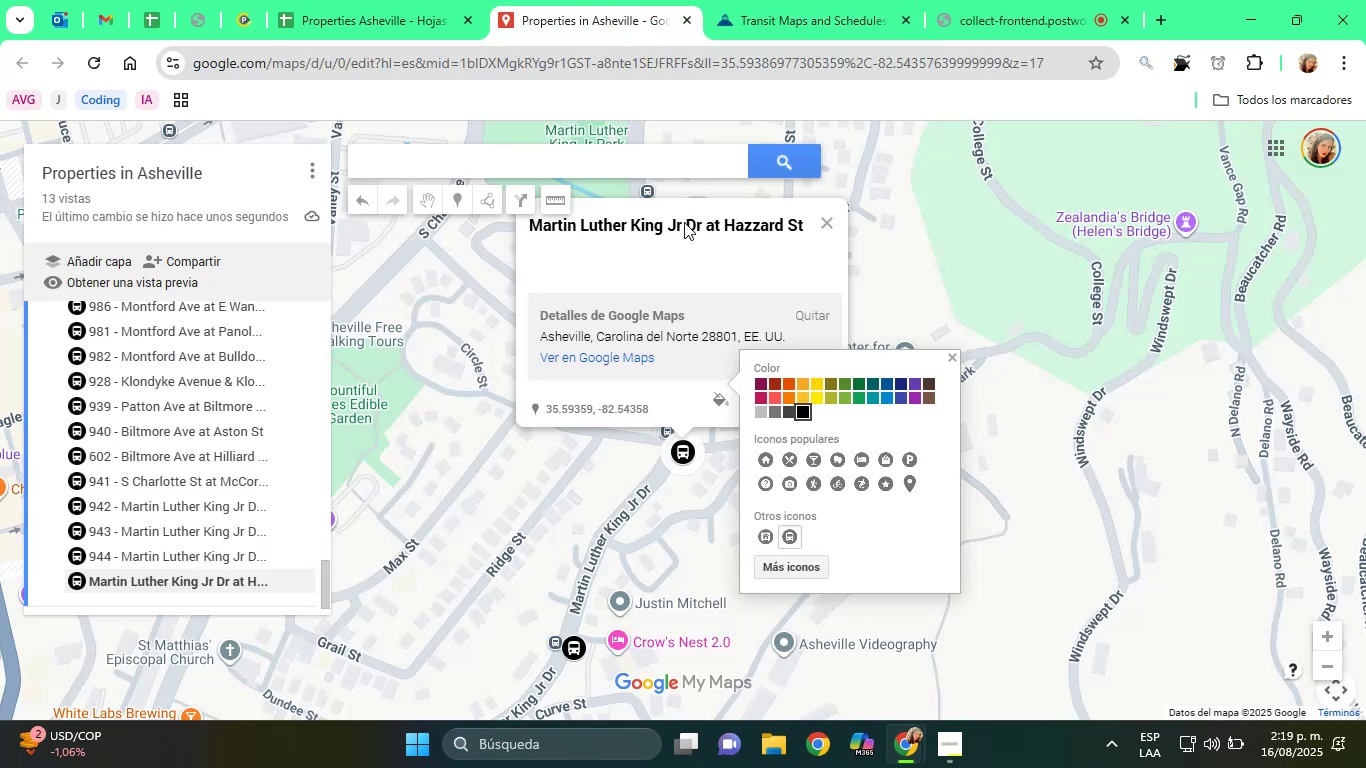 
left_click([694, 253])
 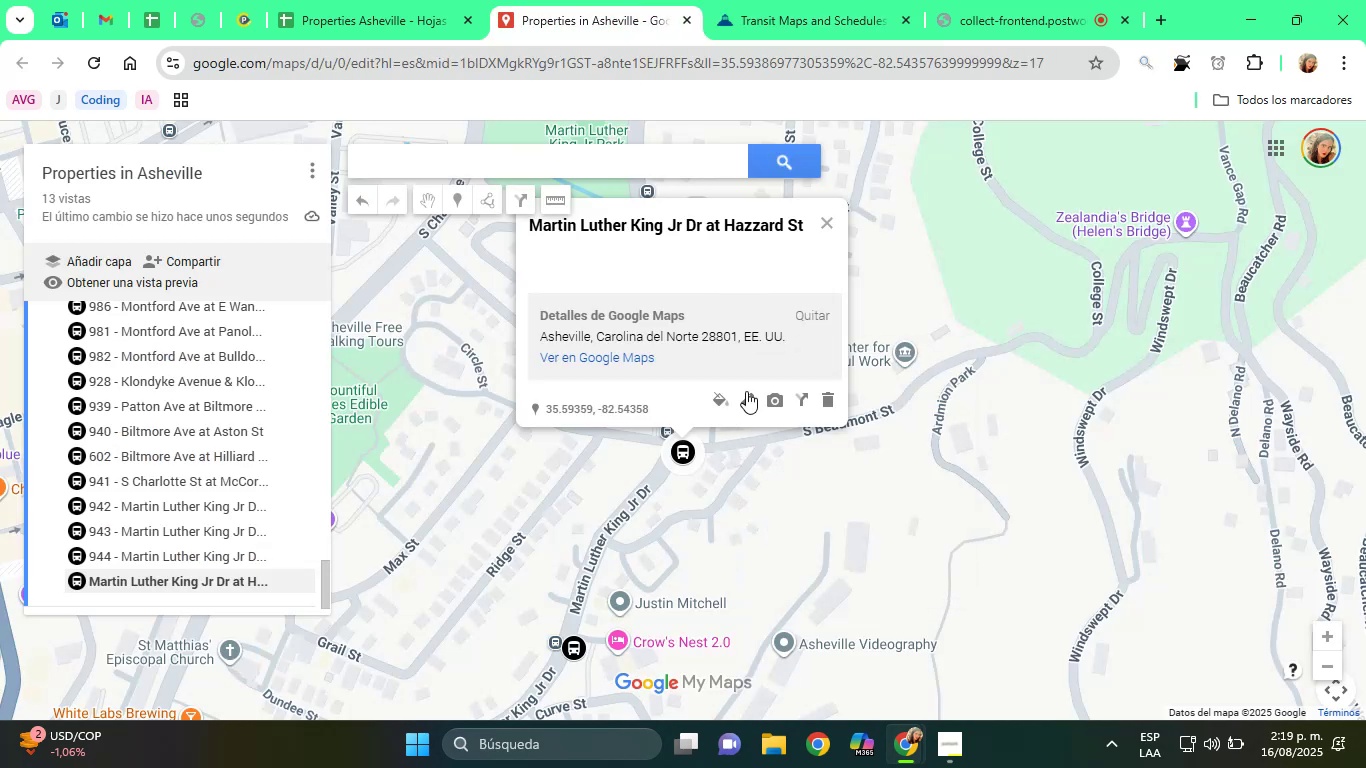 
left_click([746, 392])
 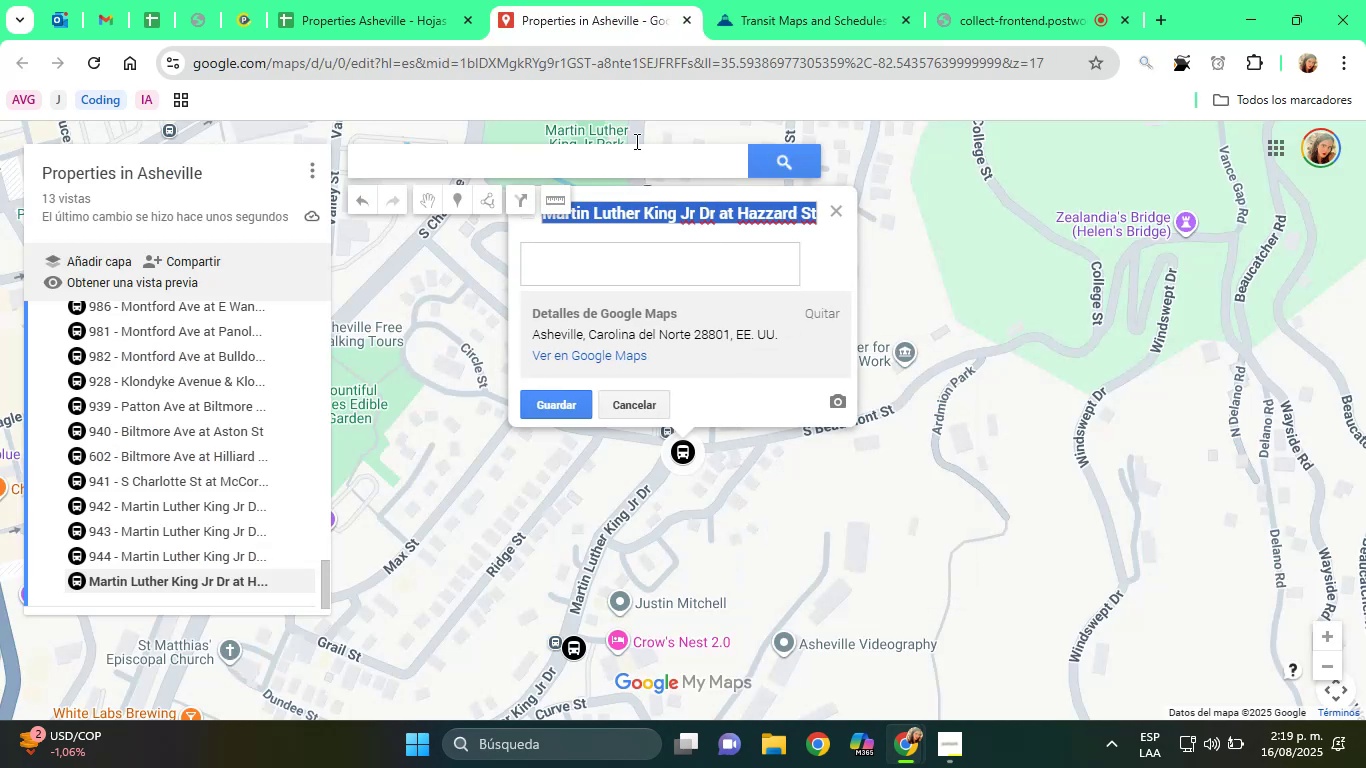 
type([Home]945 - )
 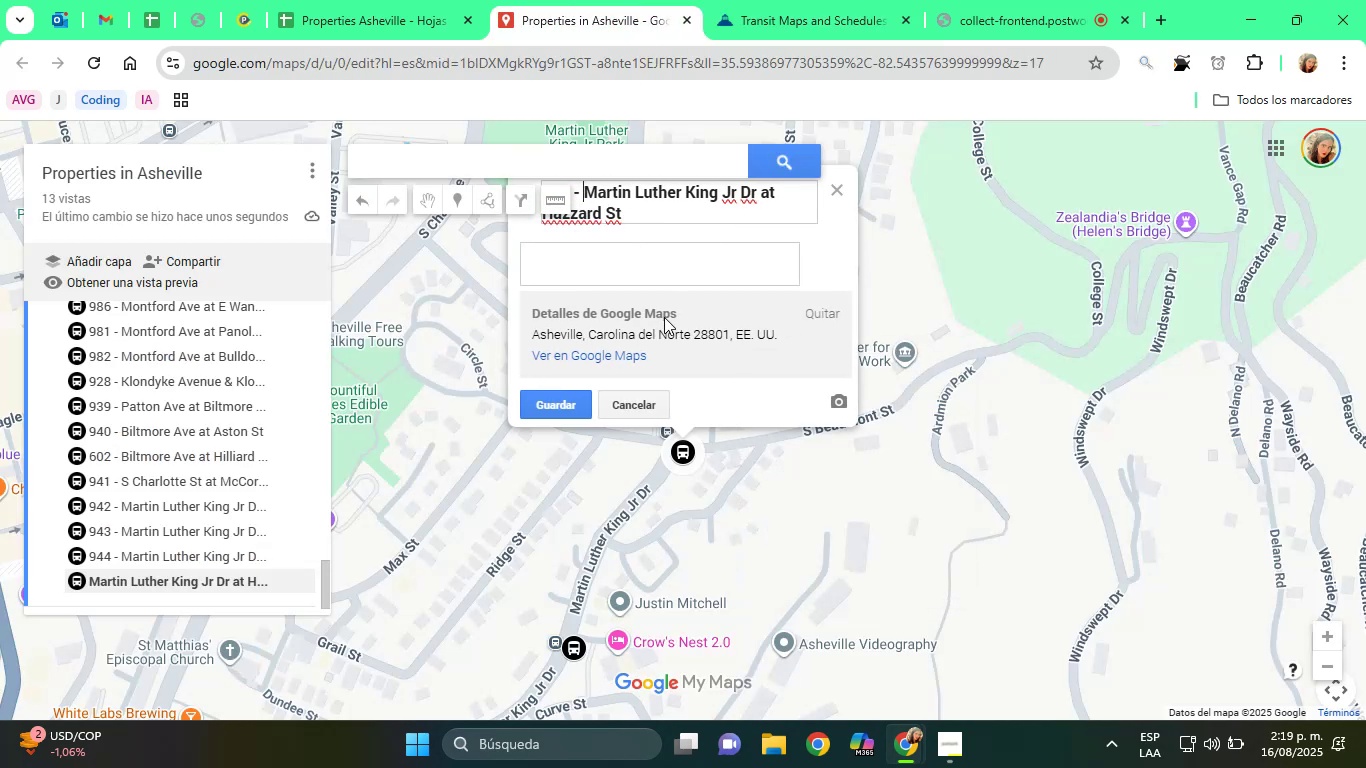 
left_click([601, 246])
 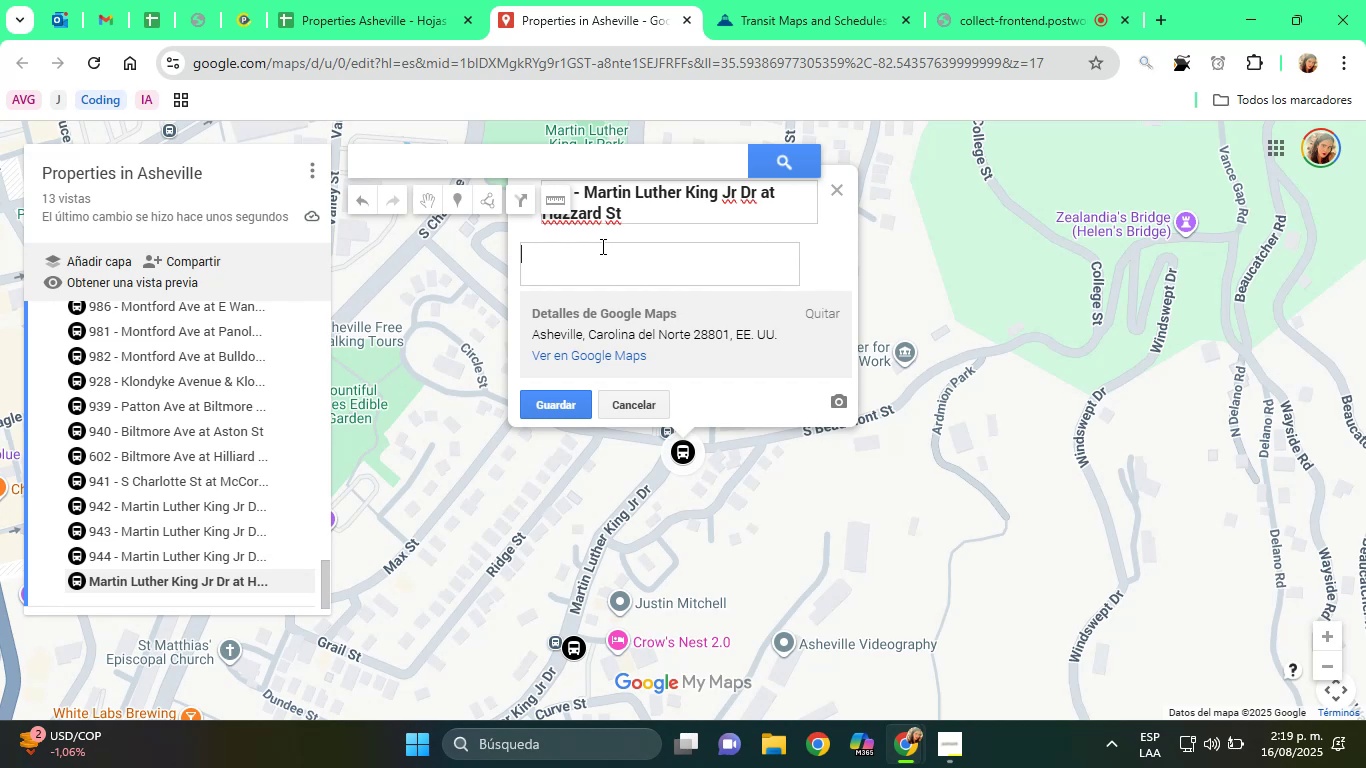 
type(Bus Stop)
 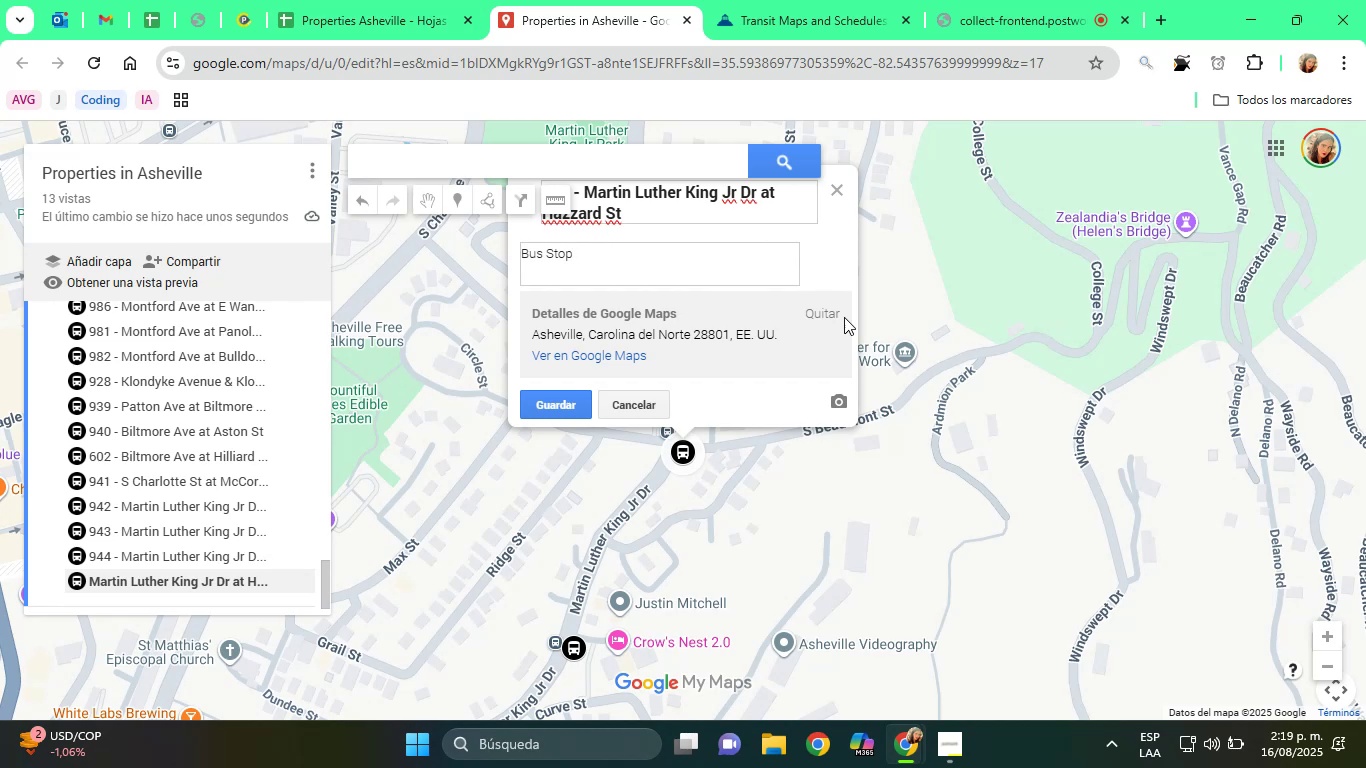 
left_click([549, 404])
 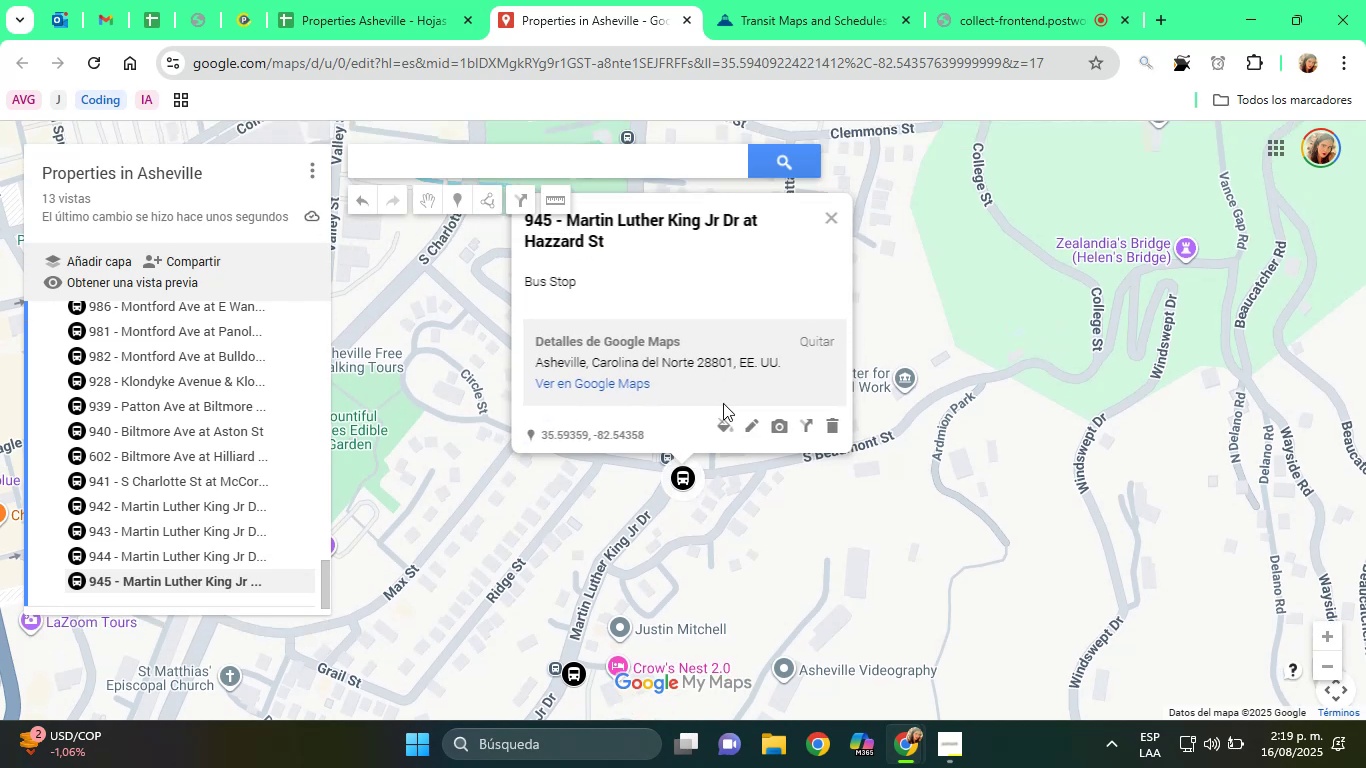 
left_click_drag(start_coordinate=[768, 553], to_coordinate=[787, 571])
 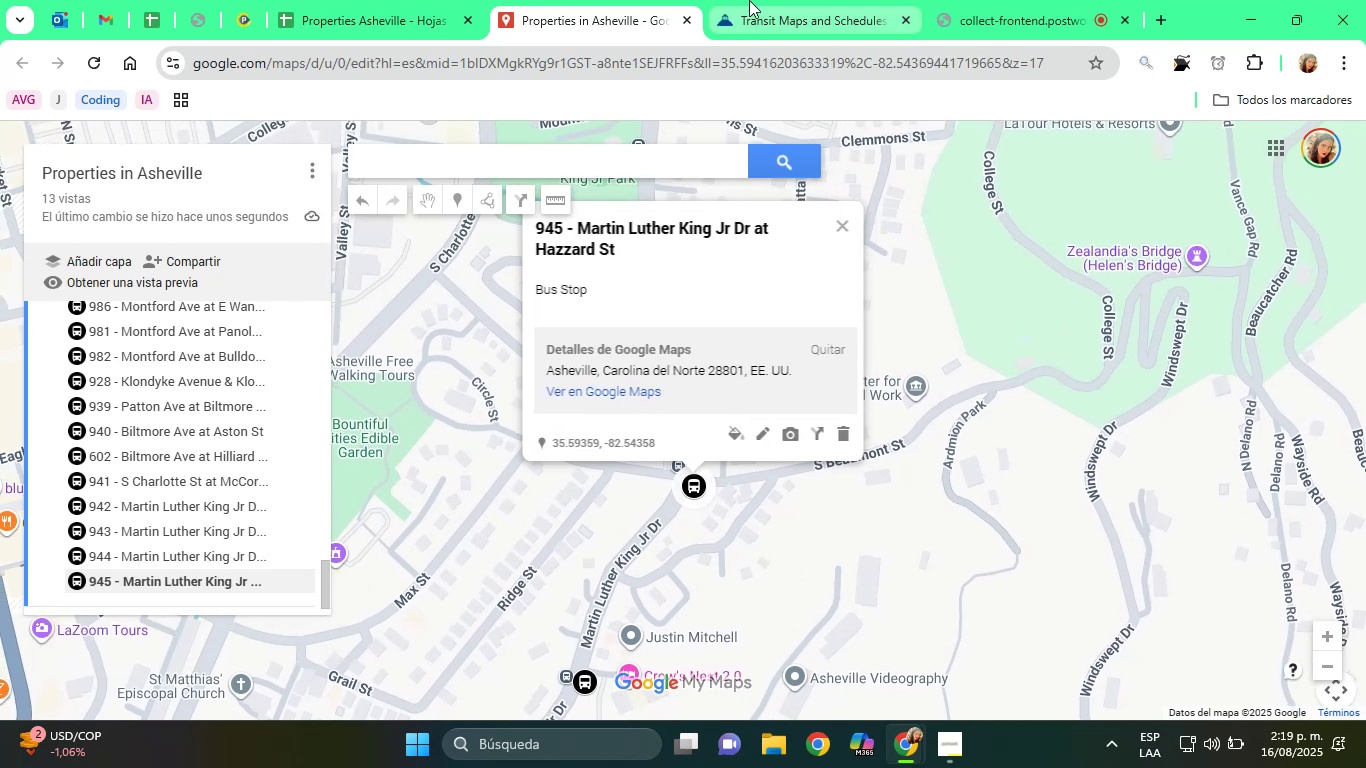 
left_click([750, 0])
 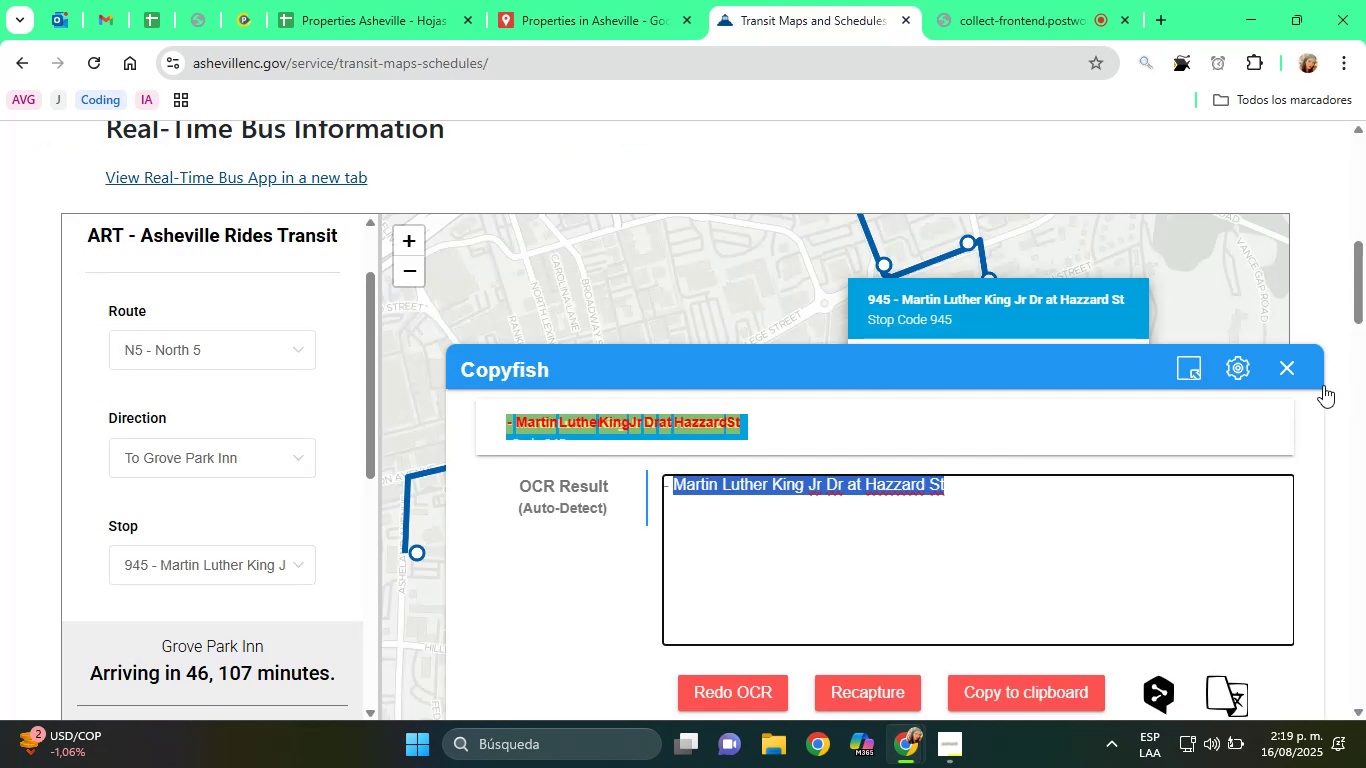 
left_click([1292, 371])
 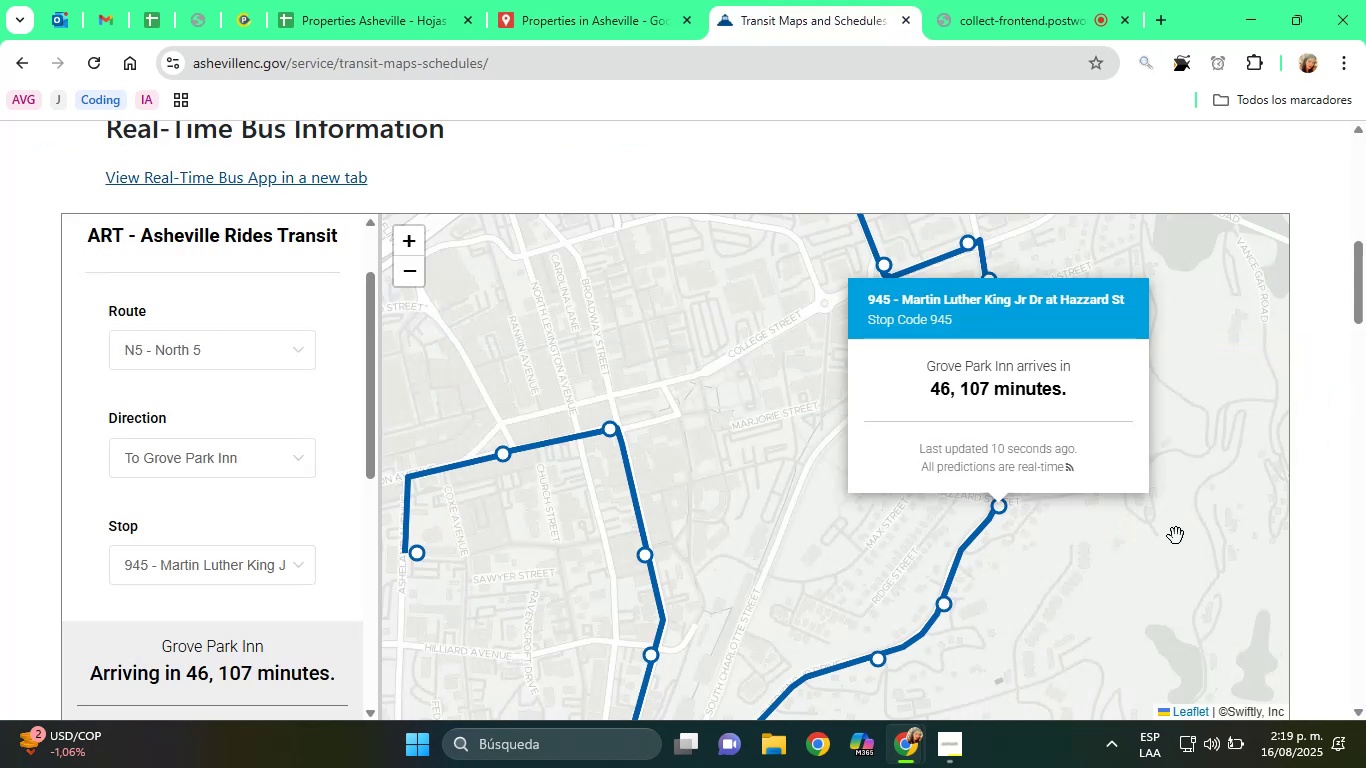 
left_click([1165, 559])
 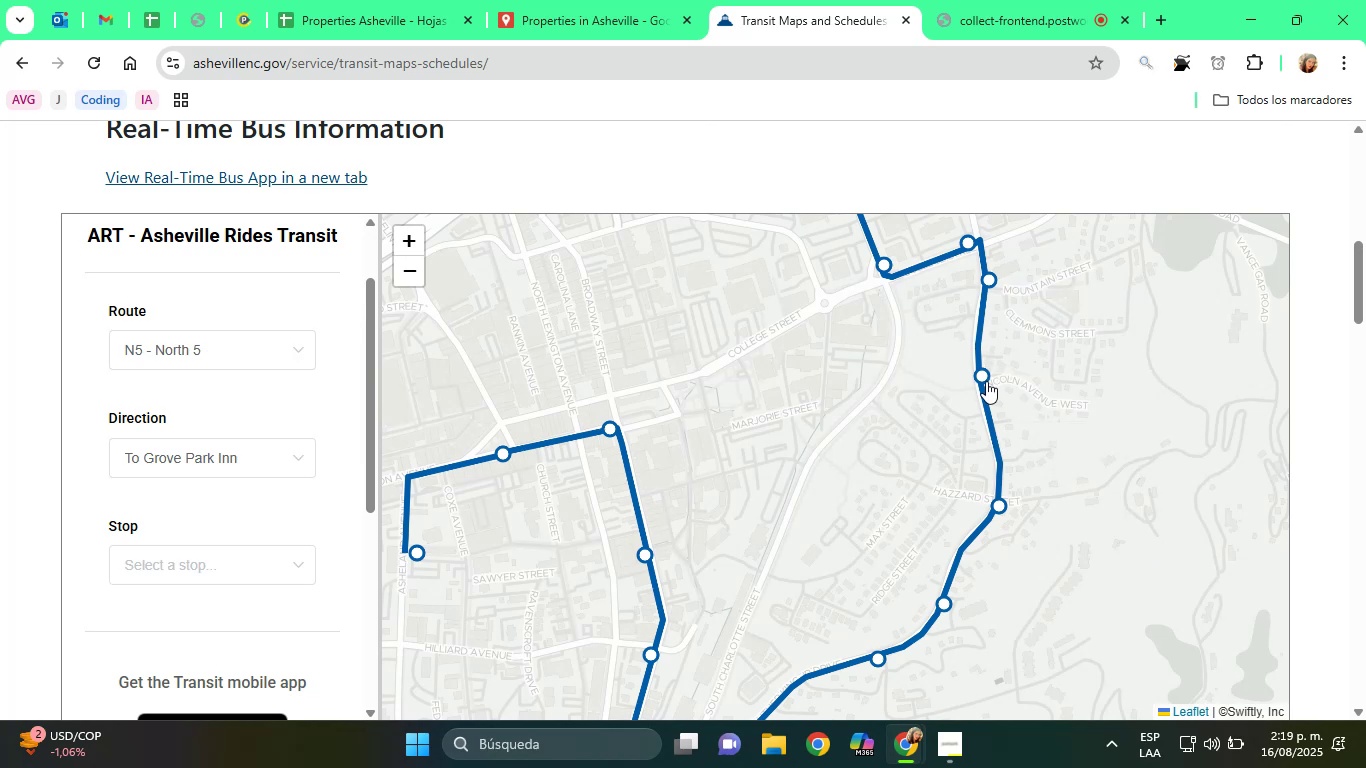 
left_click([983, 379])
 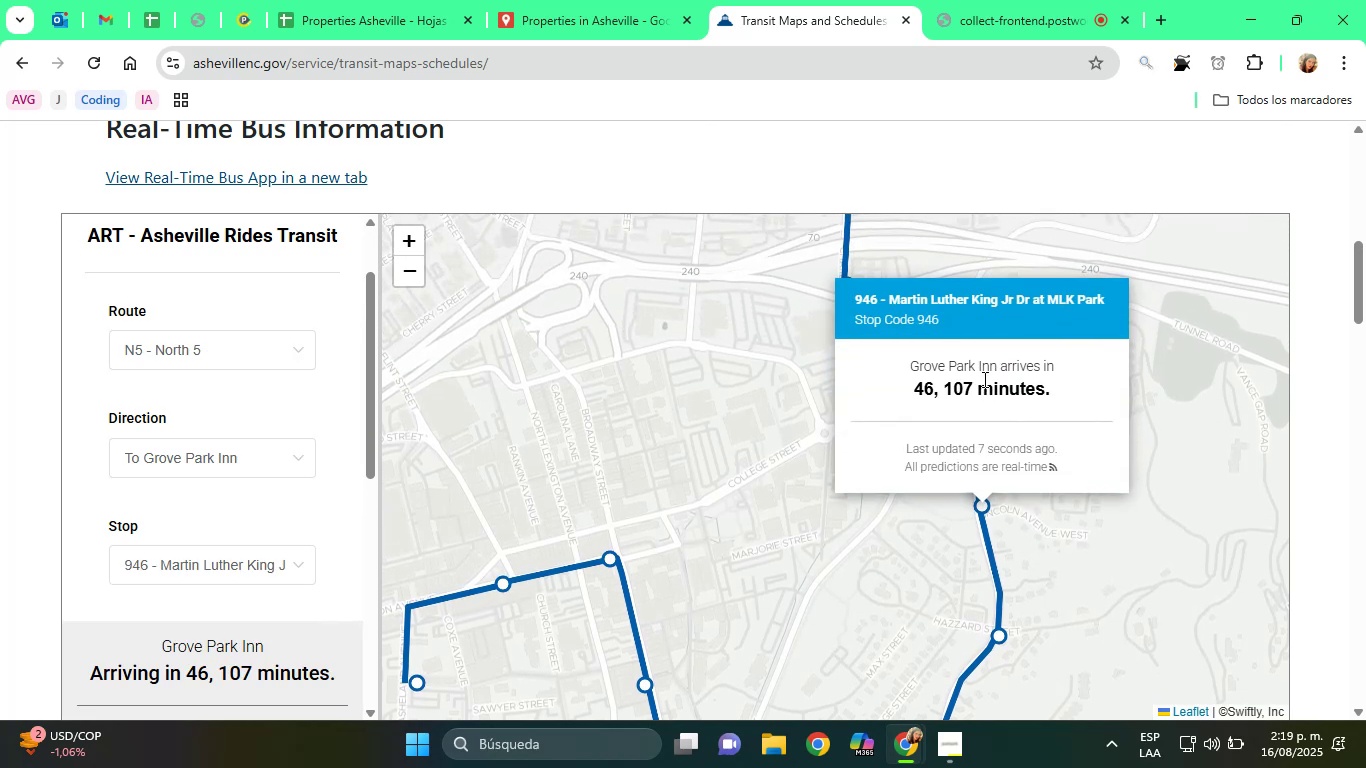 
wait(12.52)
 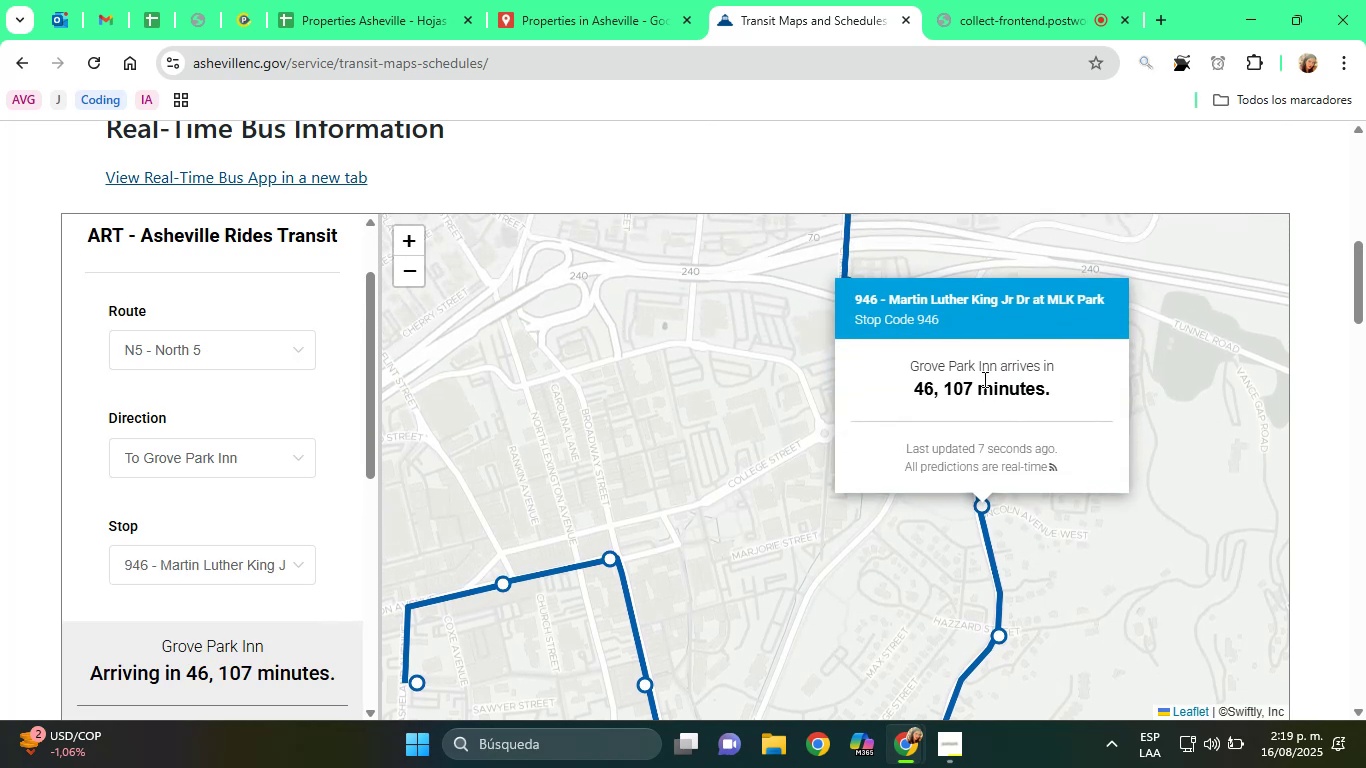 
left_click([1185, 69])
 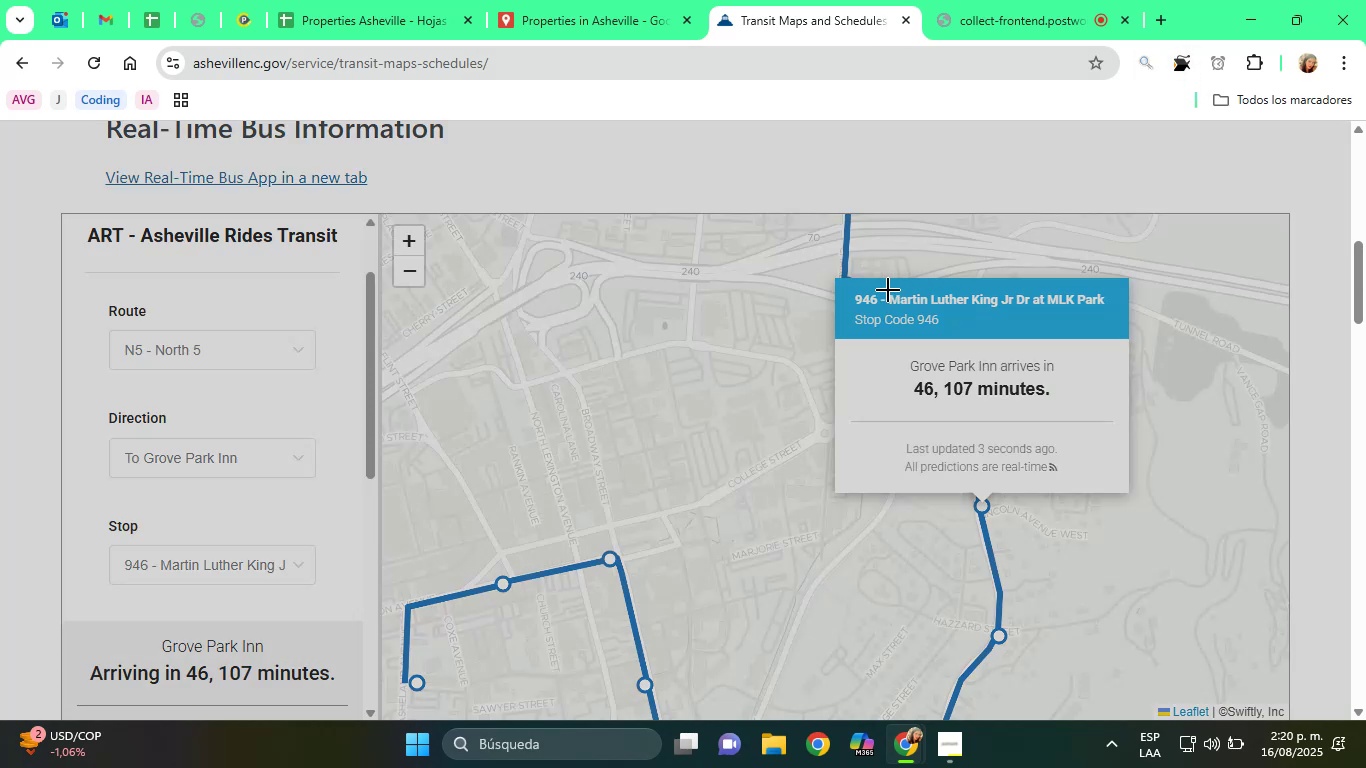 
left_click_drag(start_coordinate=[883, 288], to_coordinate=[1117, 315])
 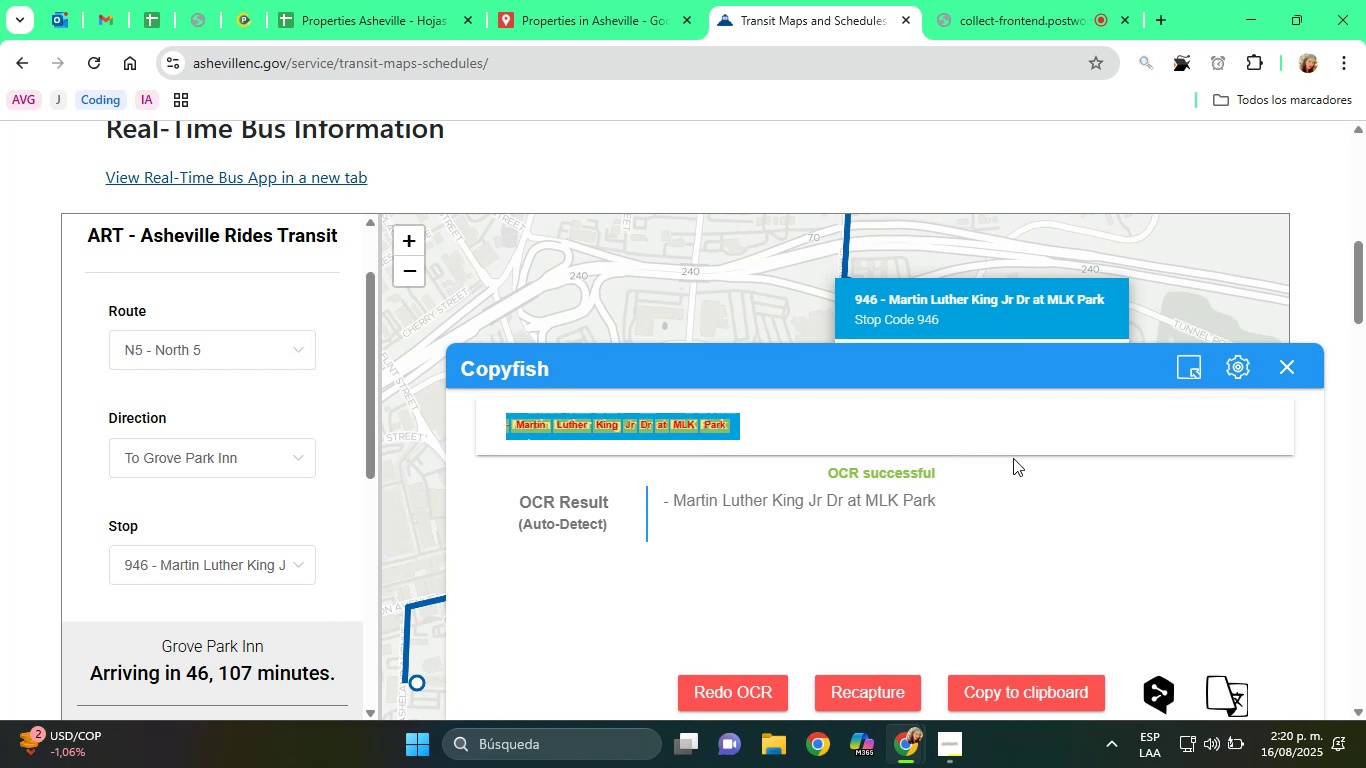 
left_click_drag(start_coordinate=[948, 506], to_coordinate=[673, 510])
 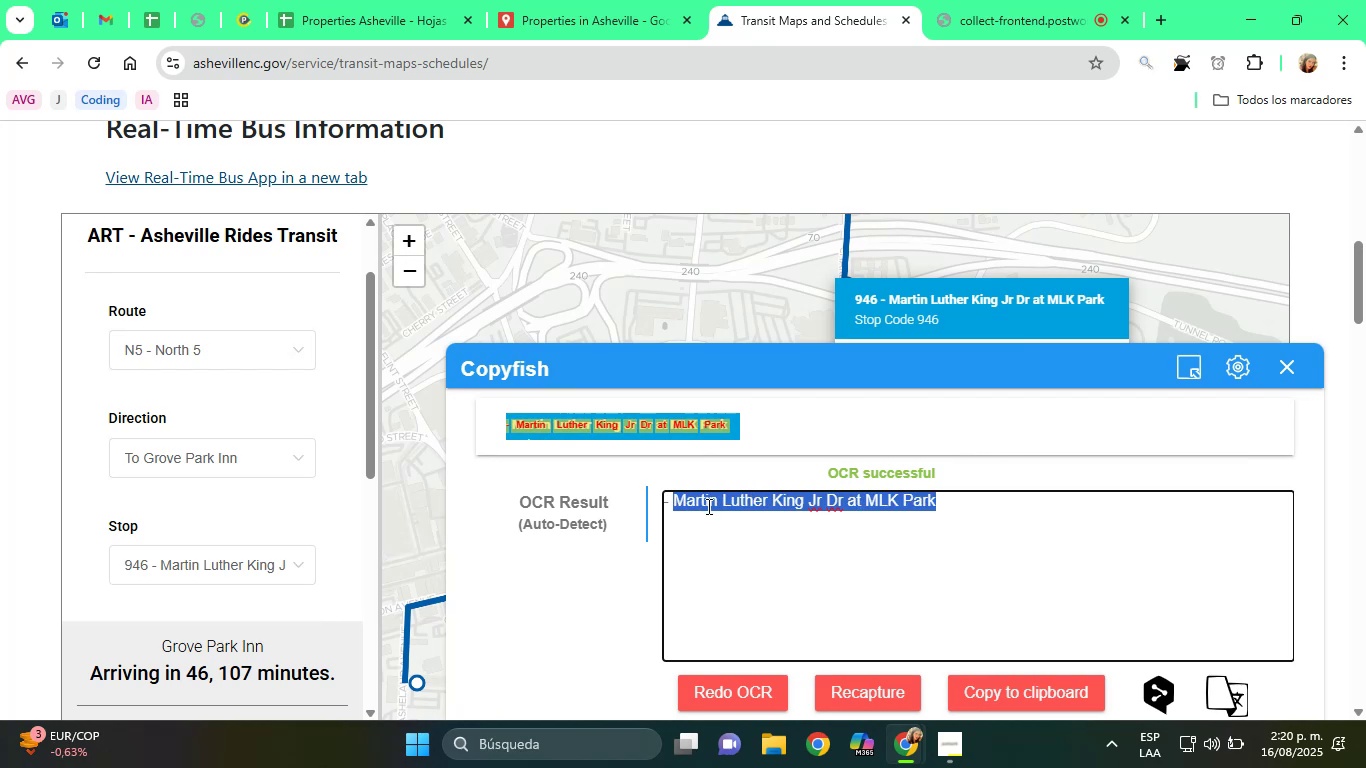 
right_click([707, 506])
 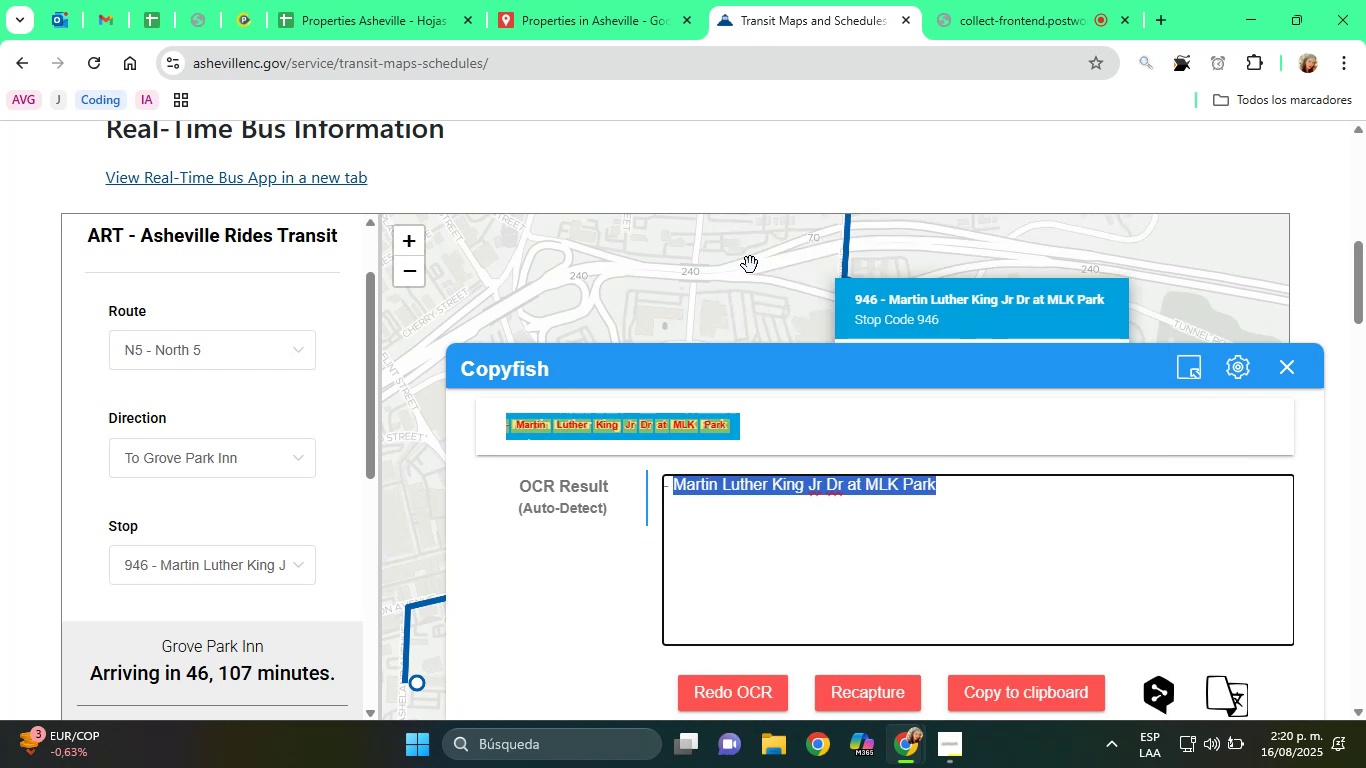 
wait(7.14)
 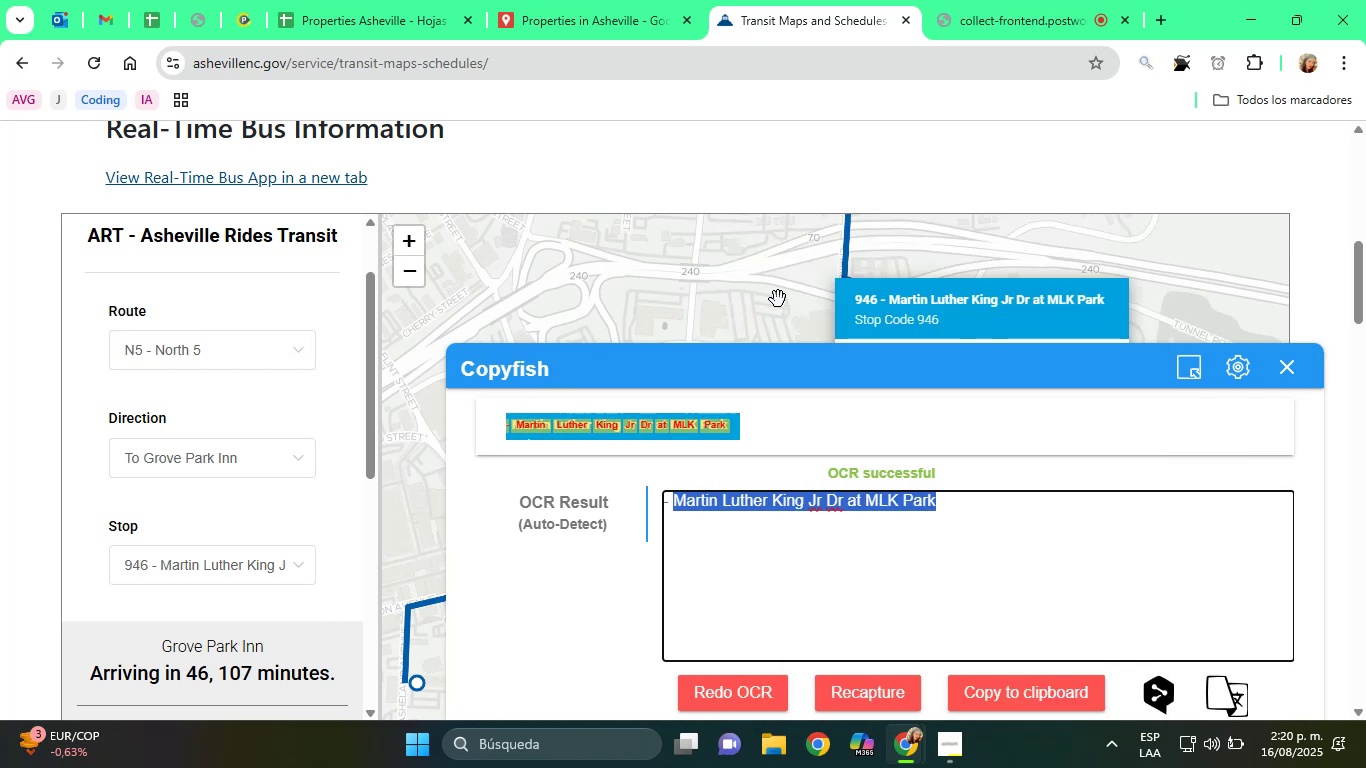 
left_click([427, 0])
 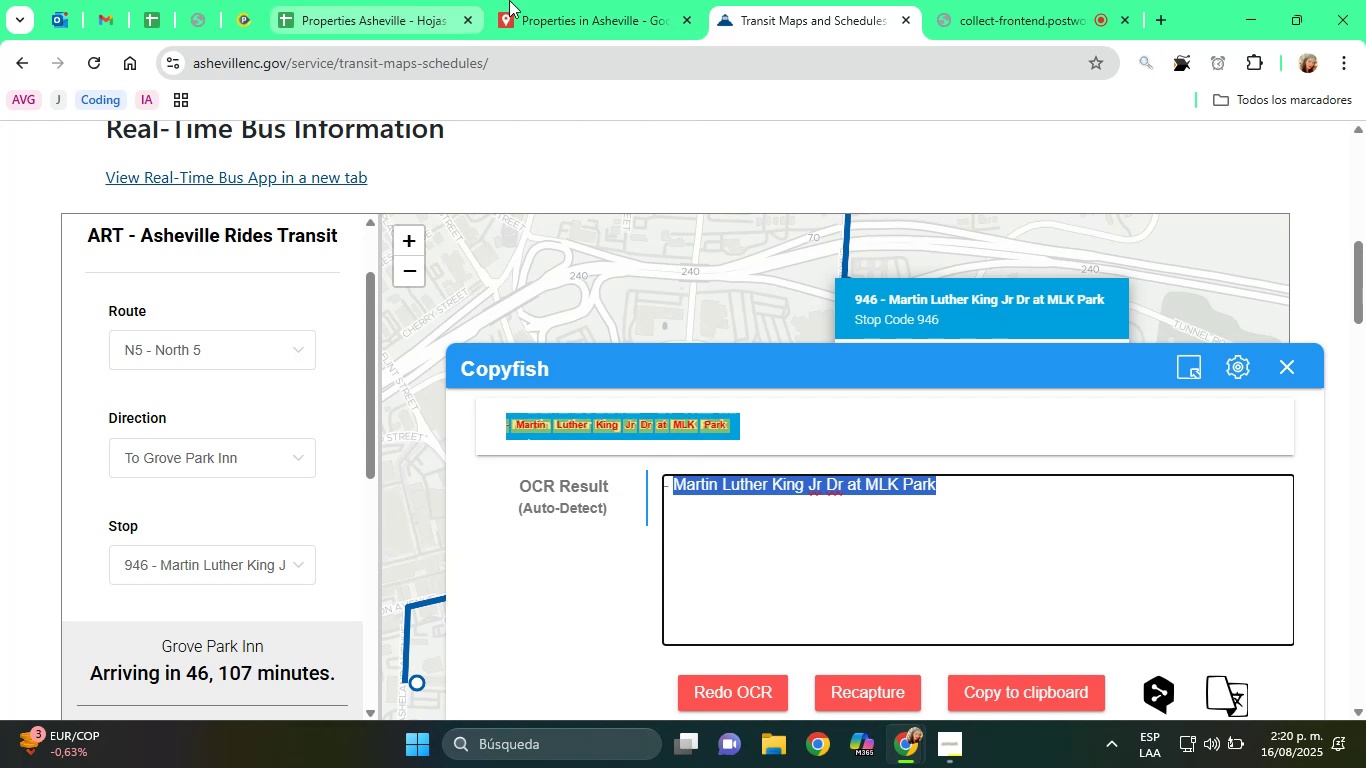 
left_click([550, 0])
 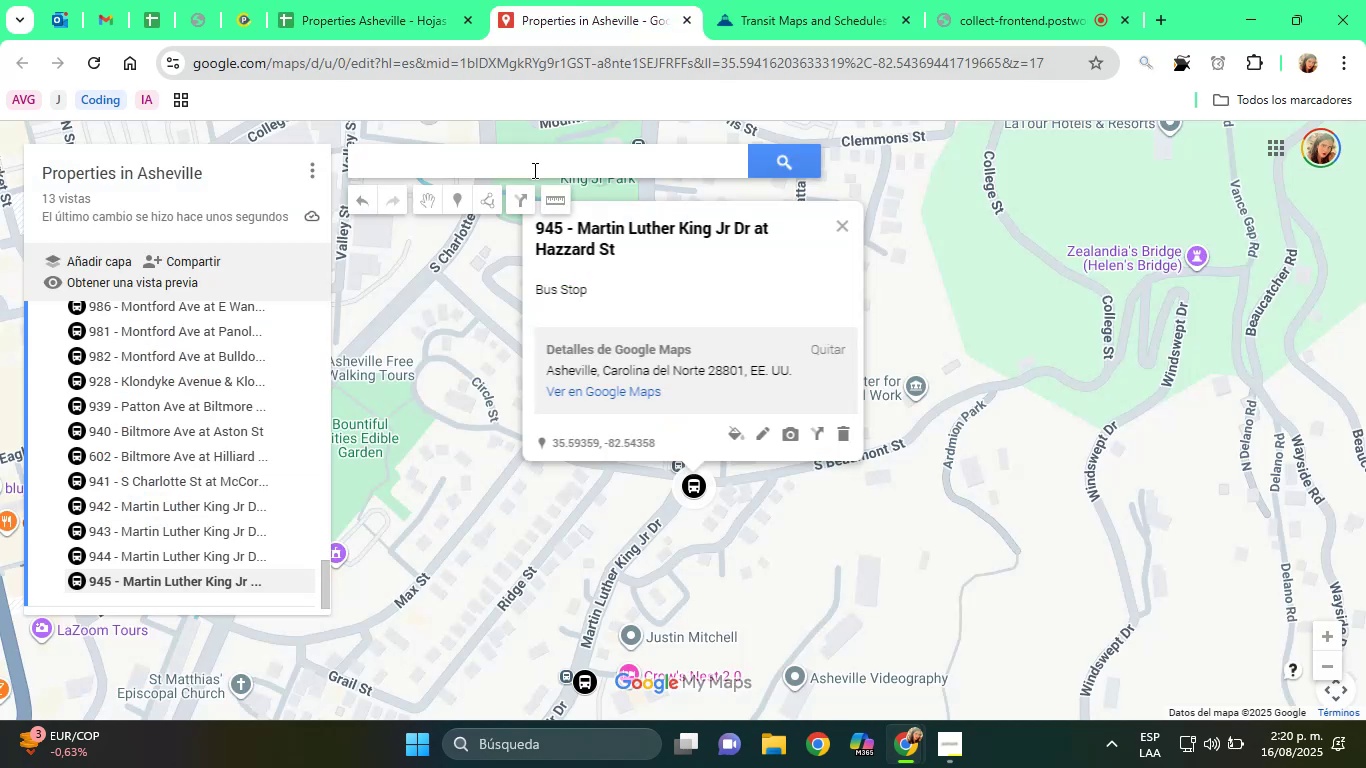 
left_click([520, 163])
 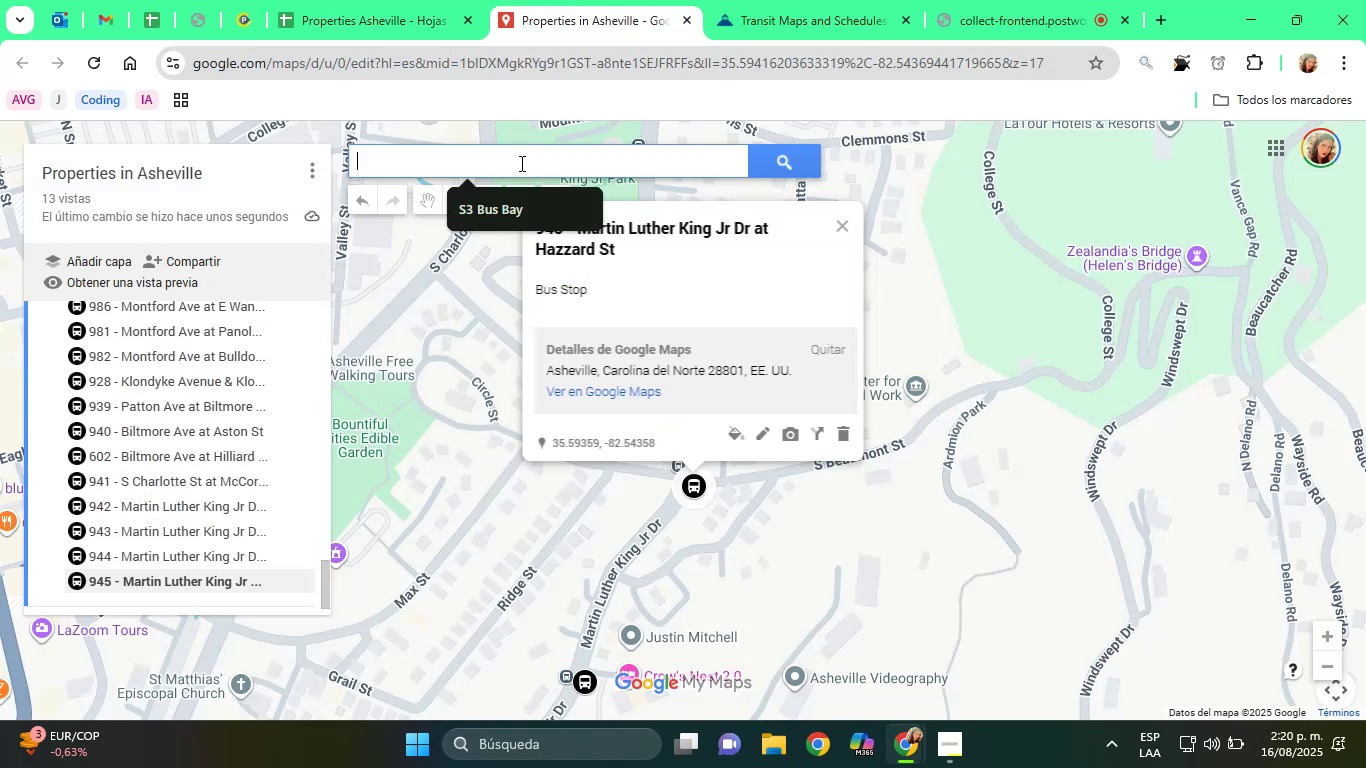 
key(Control+V)
 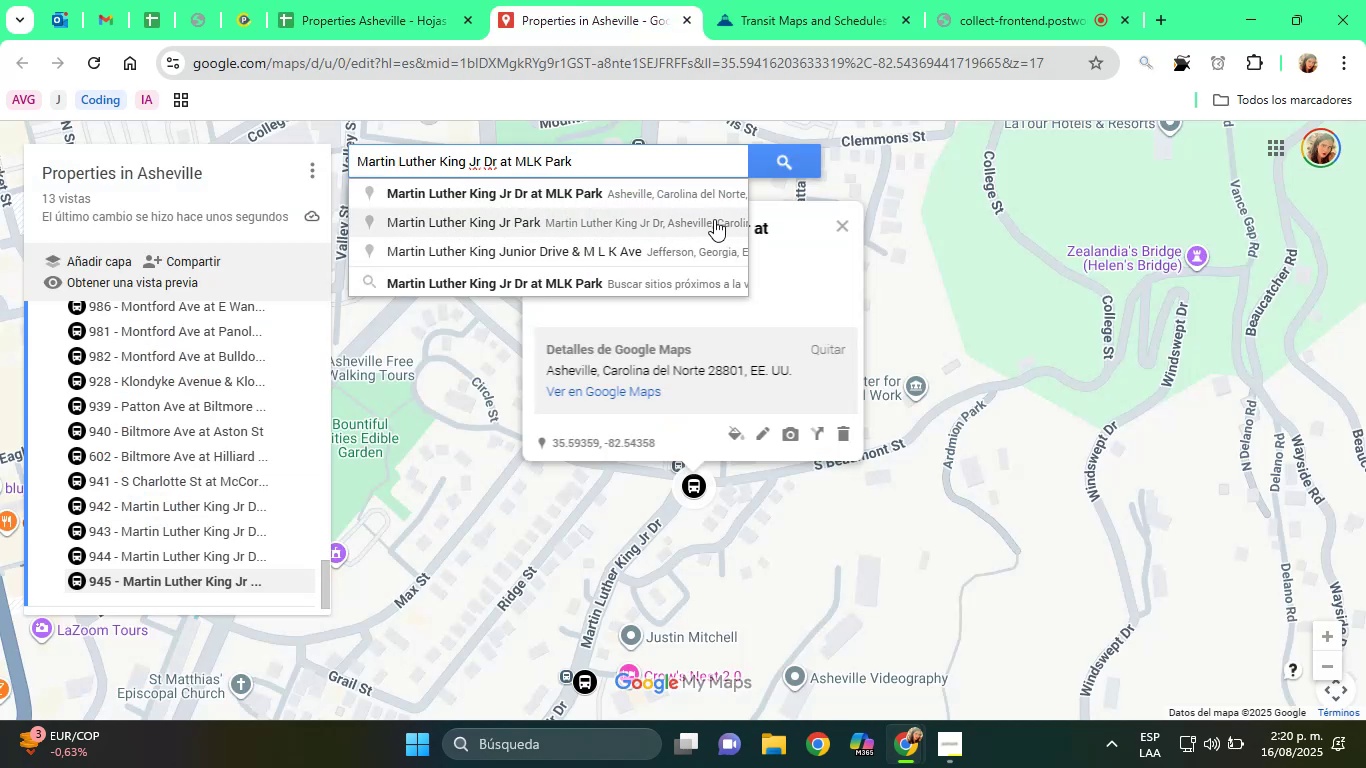 
wait(6.54)
 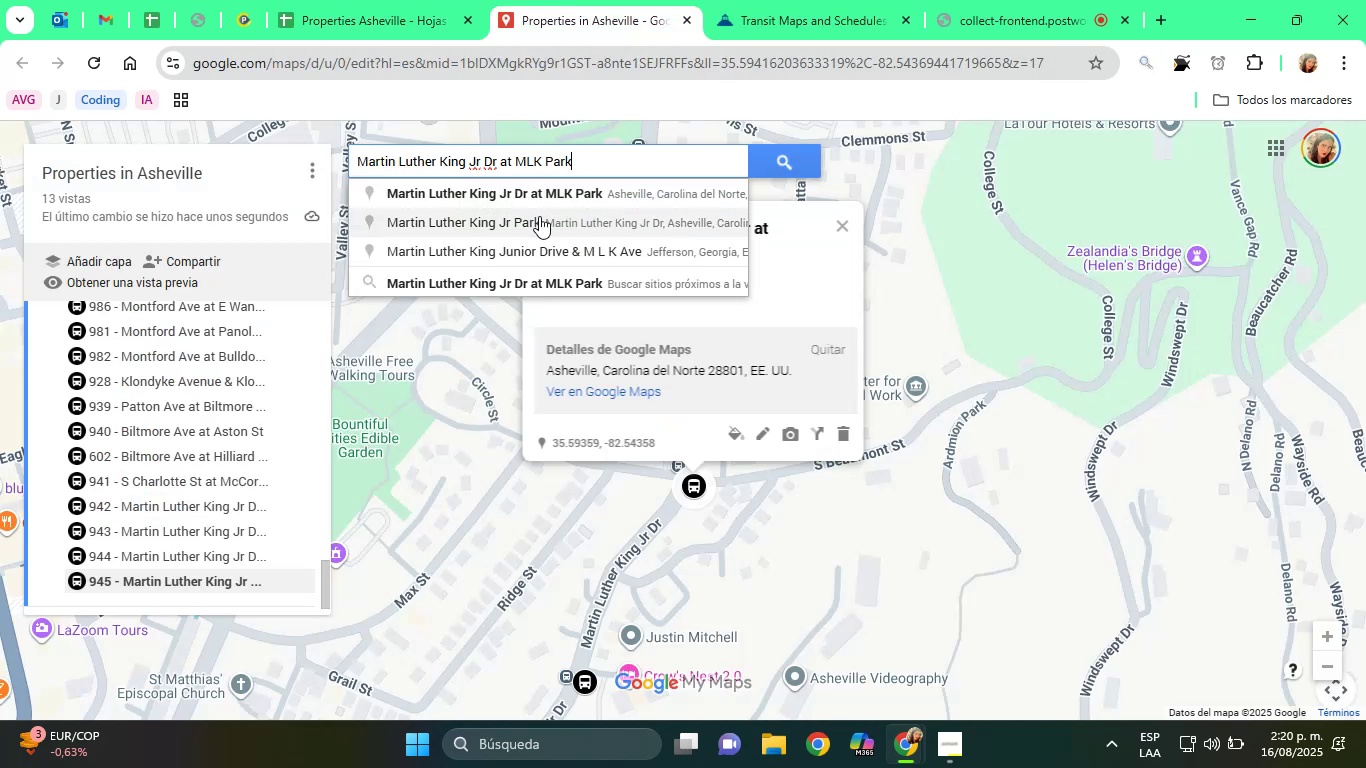 
left_click([657, 194])
 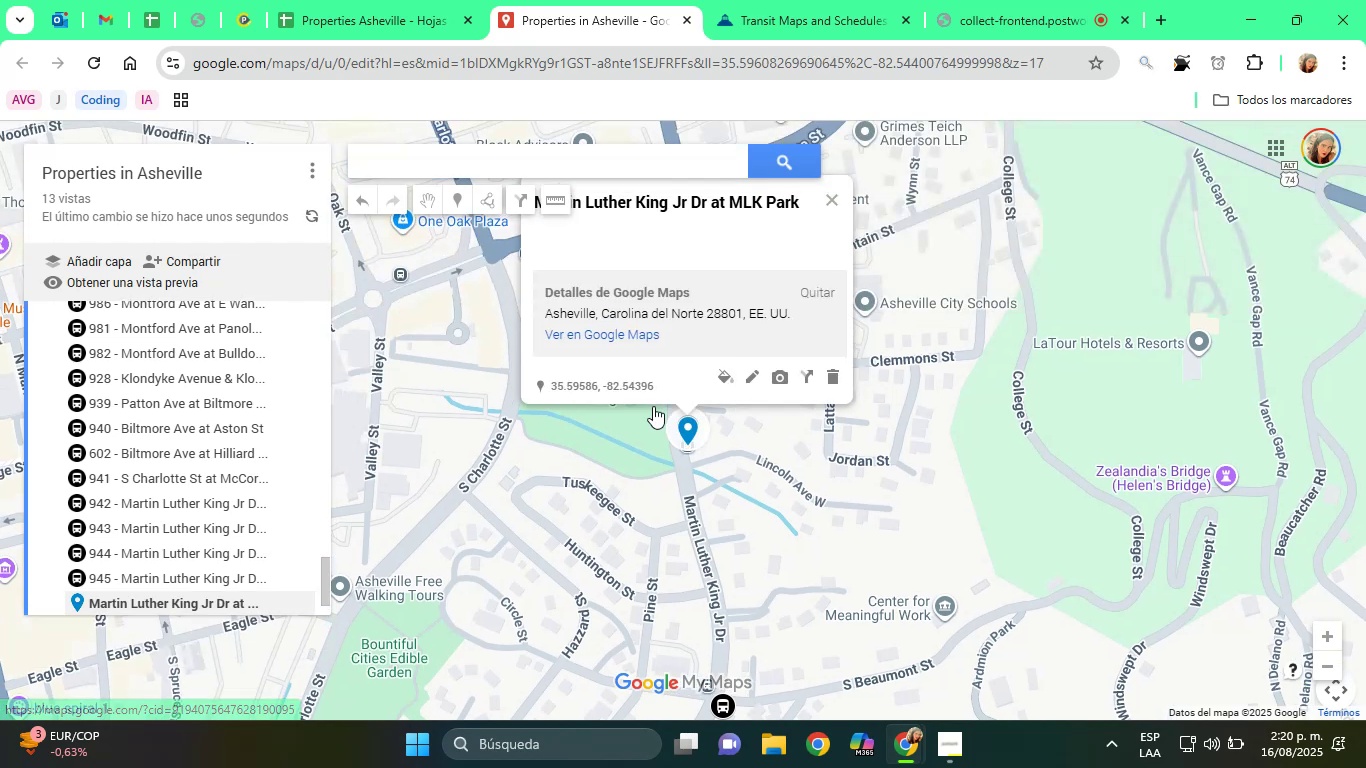 
left_click([726, 379])
 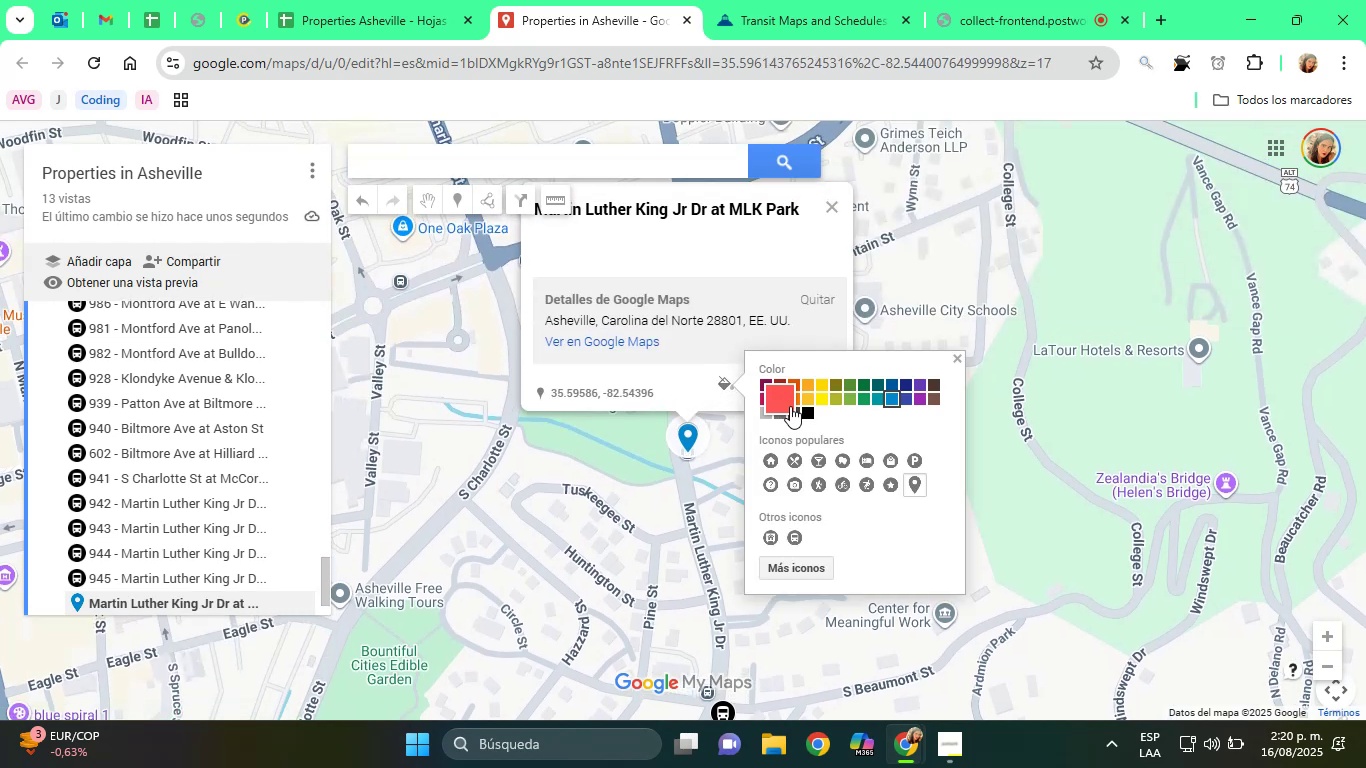 
left_click([811, 409])
 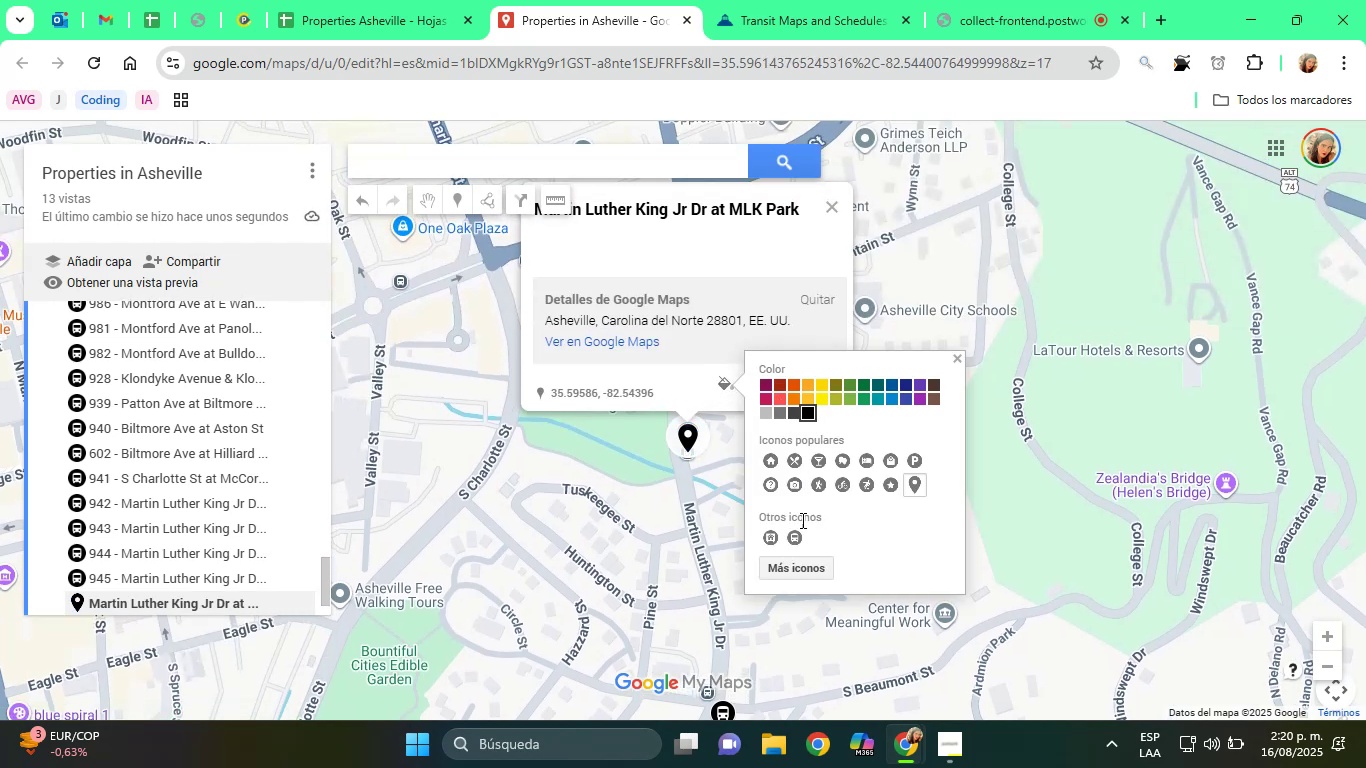 
left_click([791, 534])
 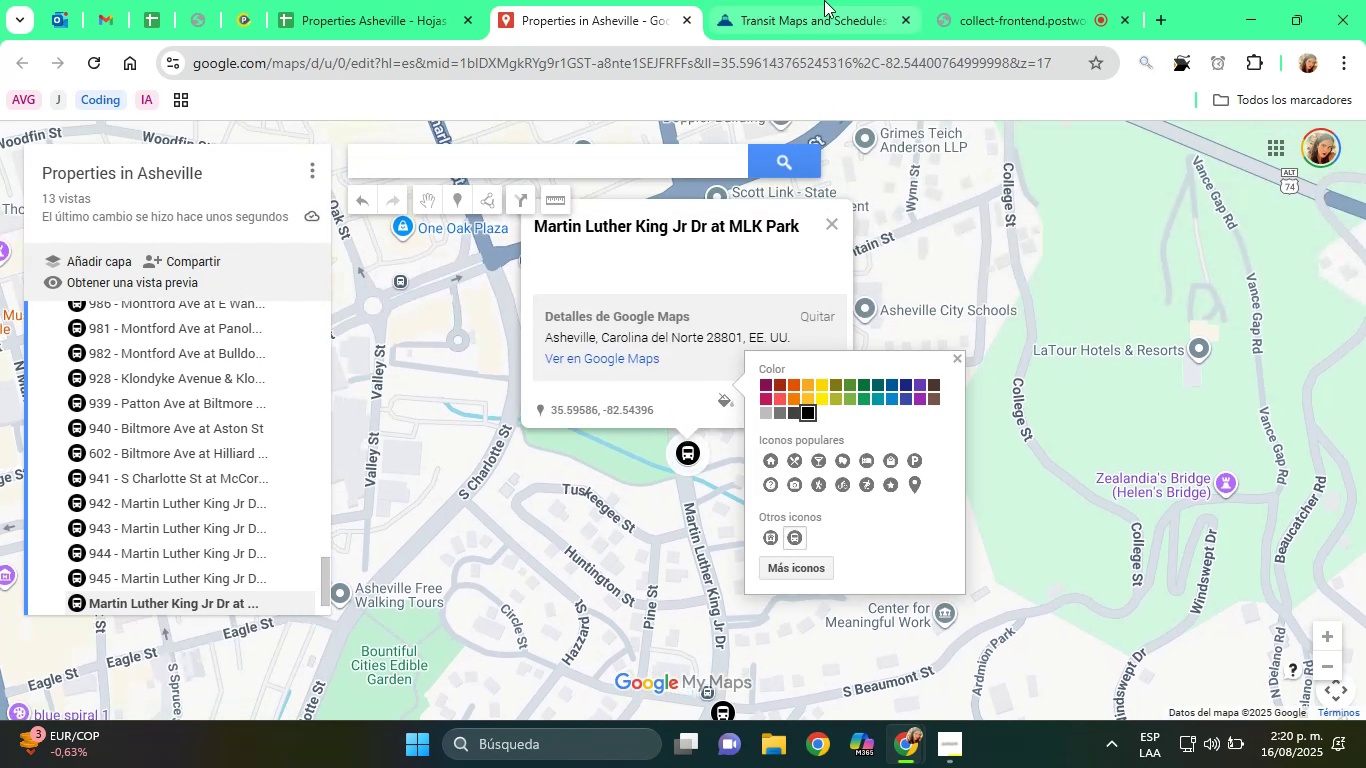 
left_click([798, 0])
 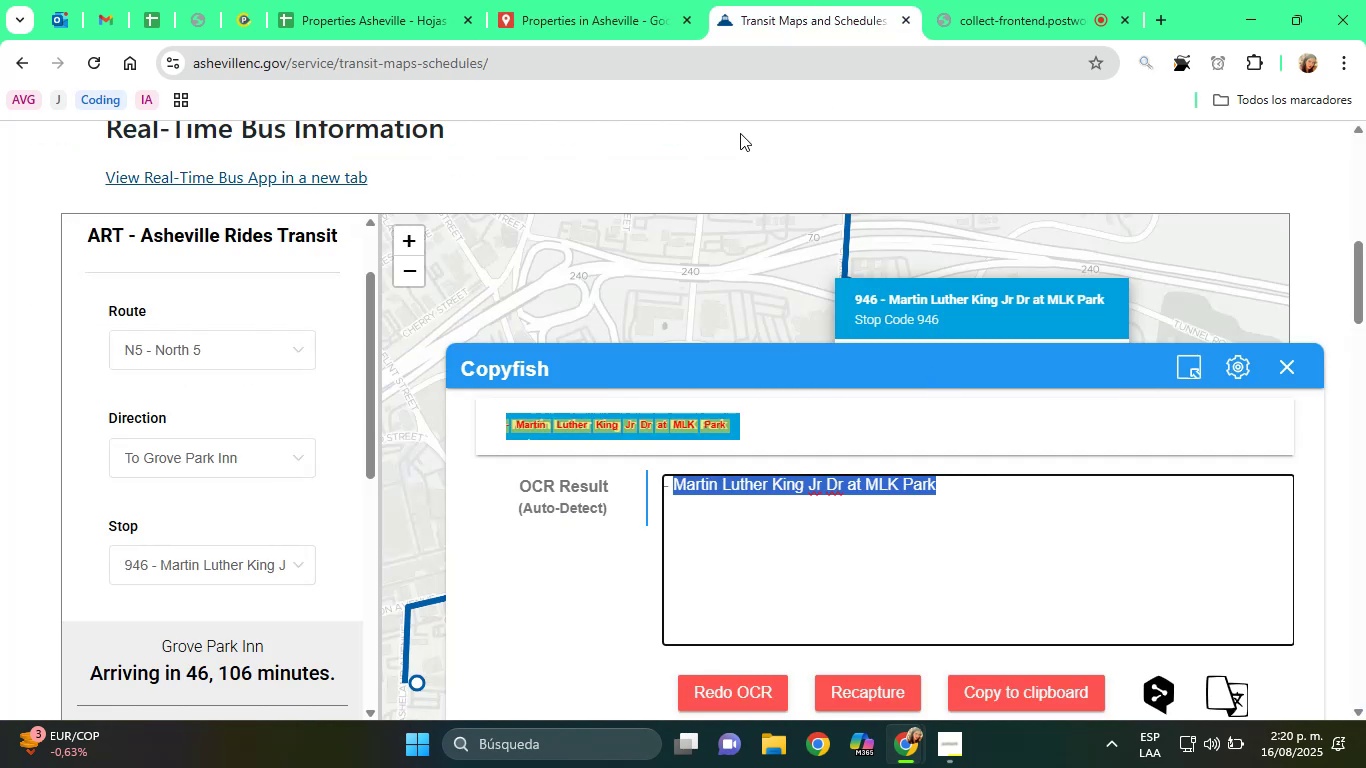 
left_click([579, 0])
 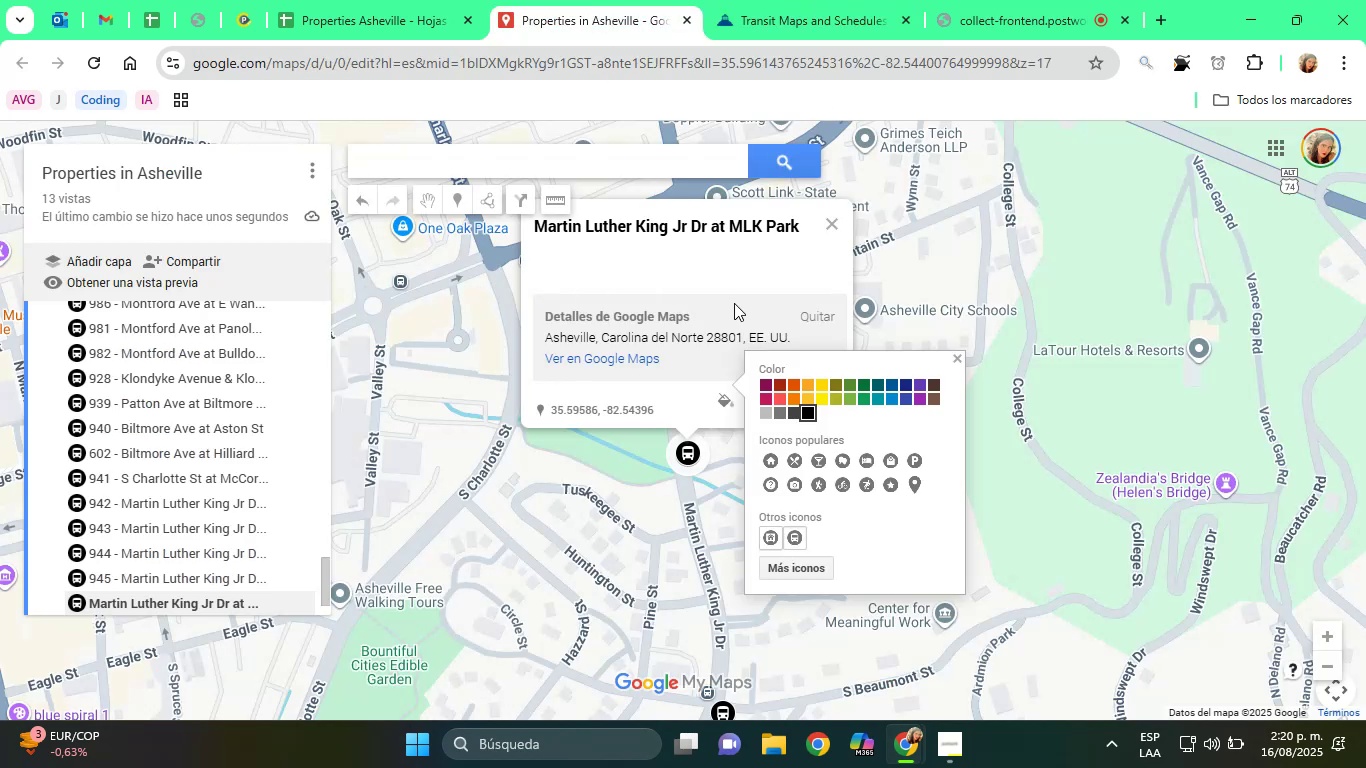 
left_click([716, 265])
 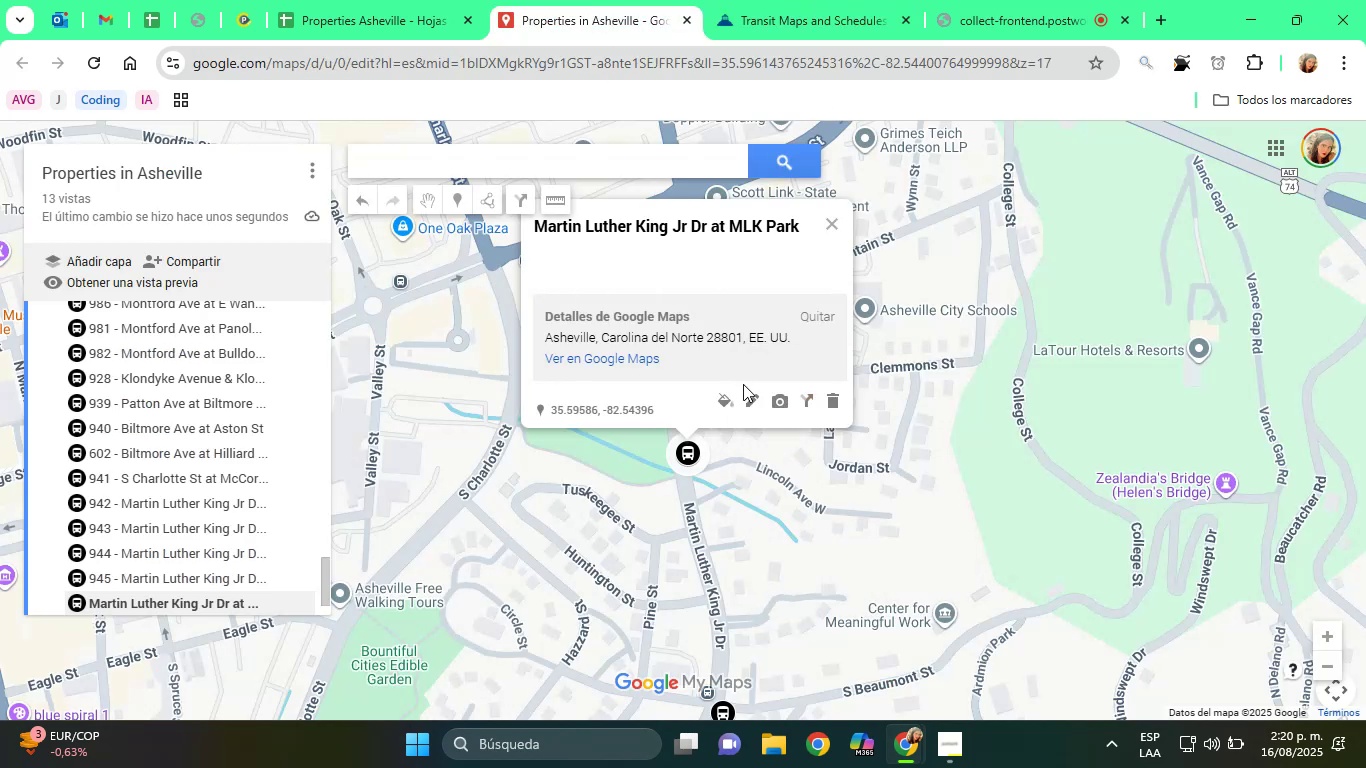 
left_click([756, 396])
 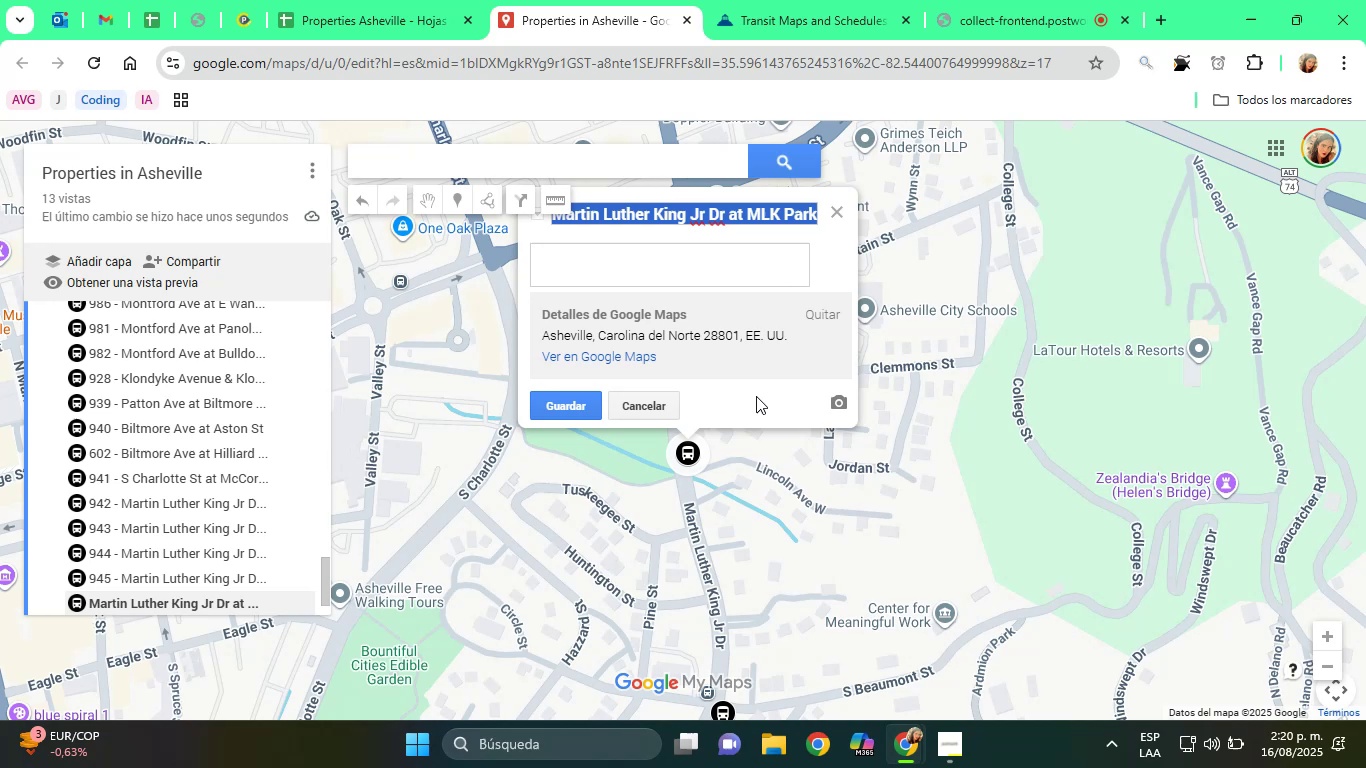 
type([Home]946 - )
key(Tab)
type(Bus Stop)
 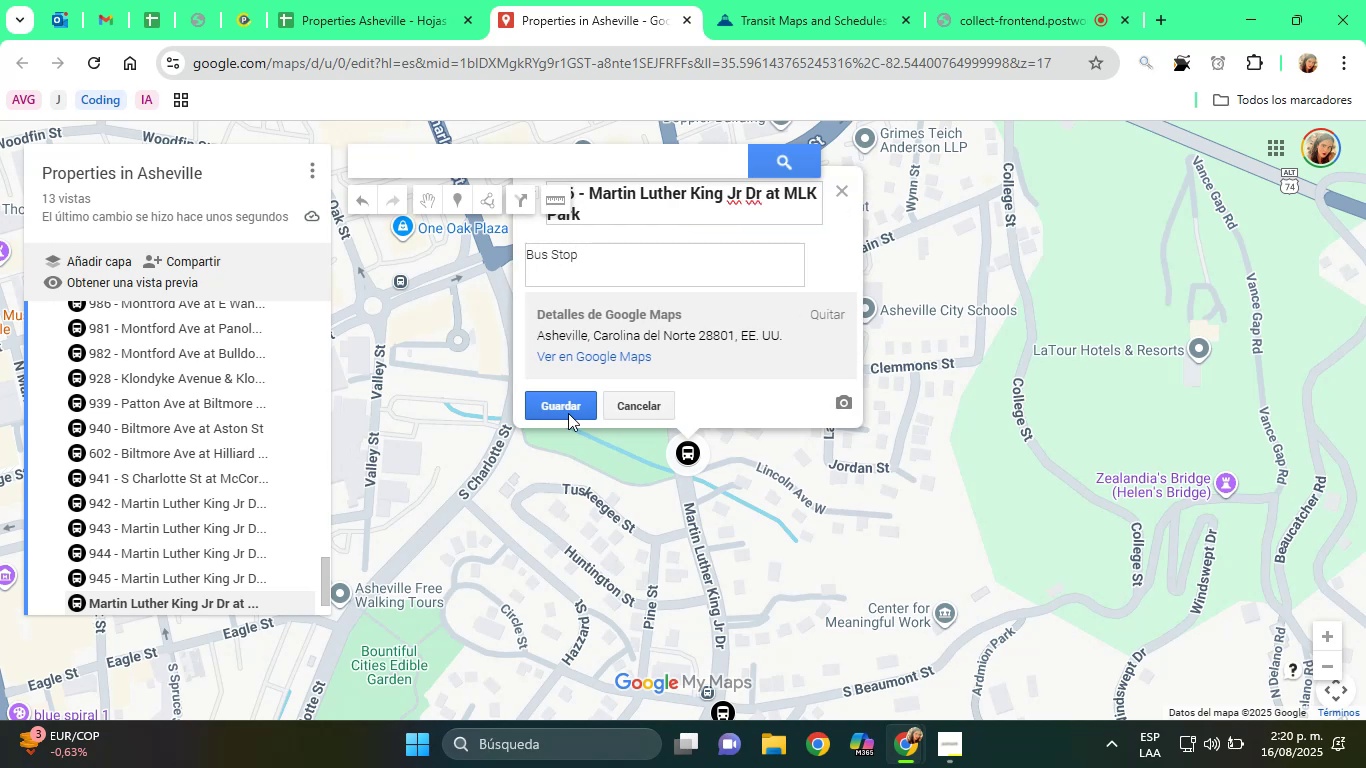 
left_click([536, 408])
 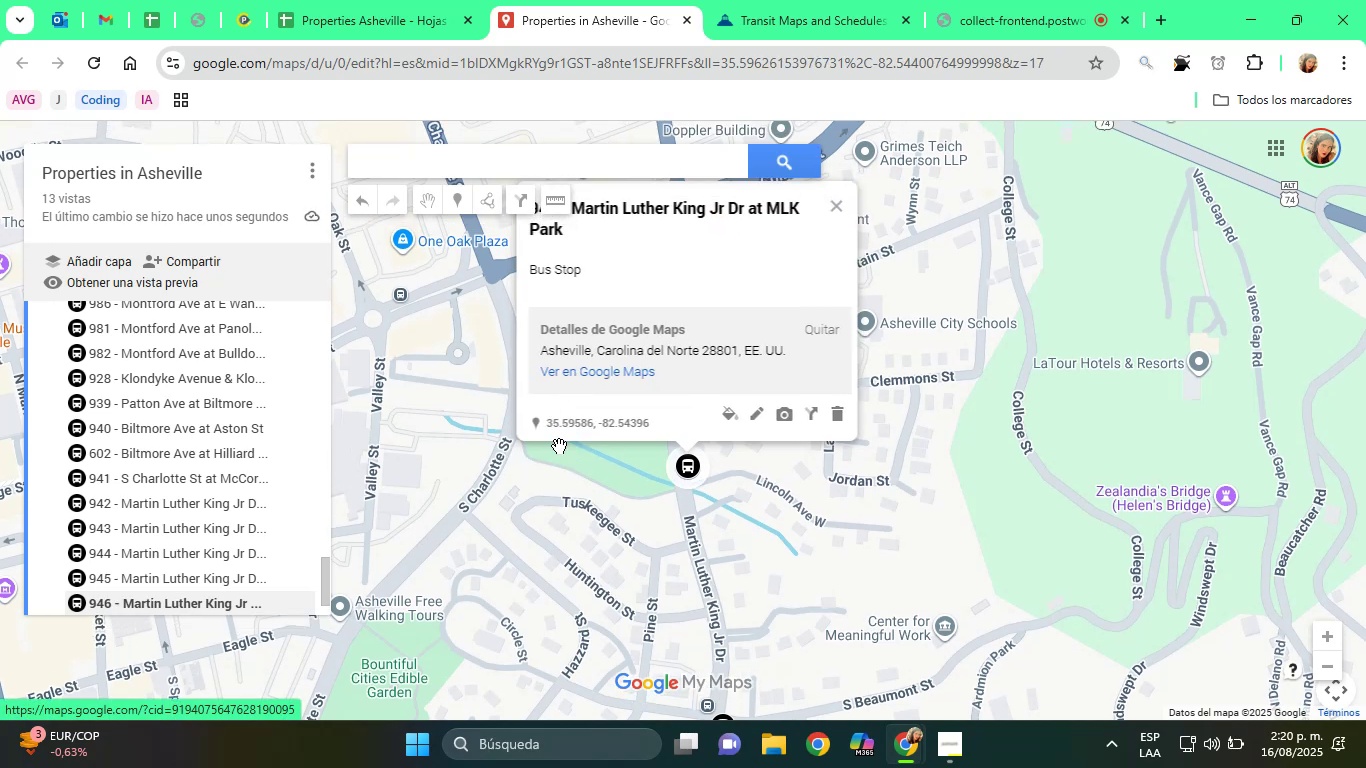 
left_click_drag(start_coordinate=[533, 478], to_coordinate=[565, 473])
 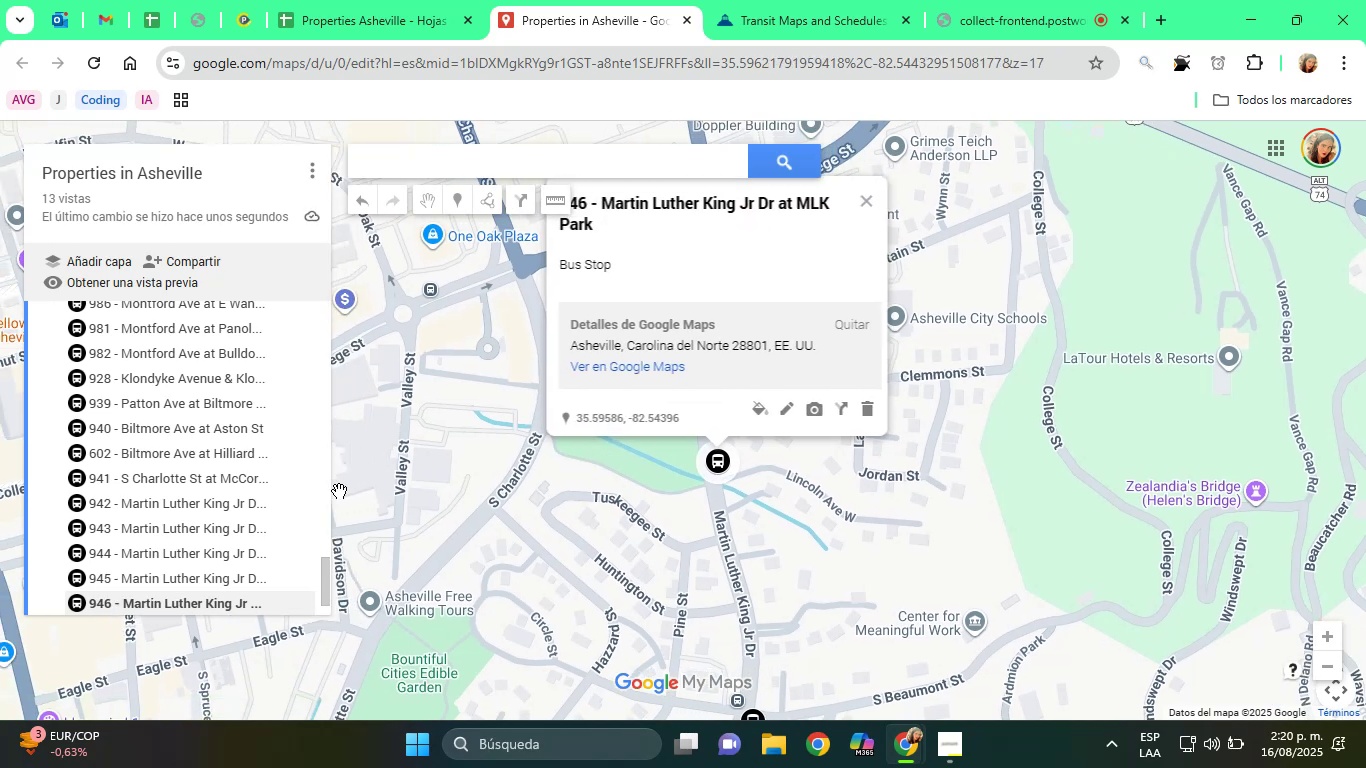 
mouse_move([220, 497])
 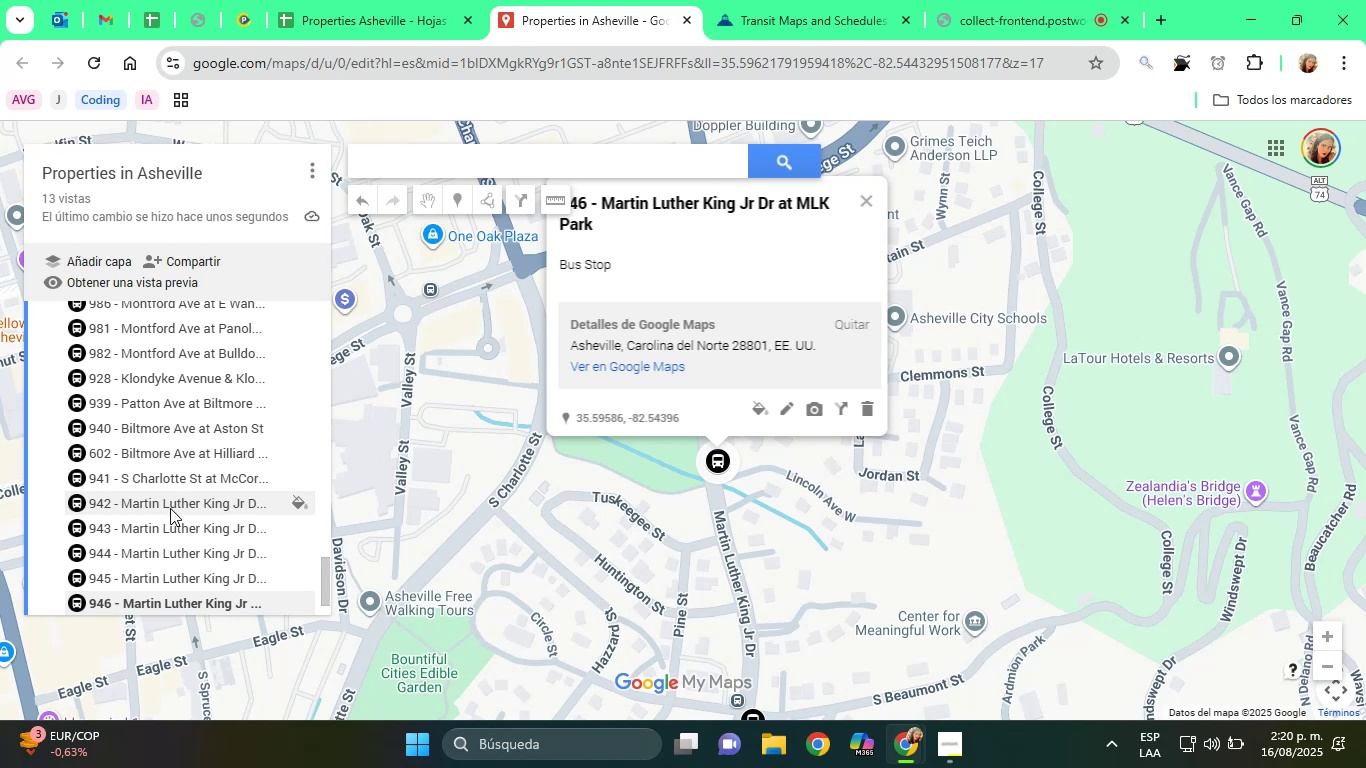 
scroll: coordinate [169, 529], scroll_direction: down, amount: 1.0
 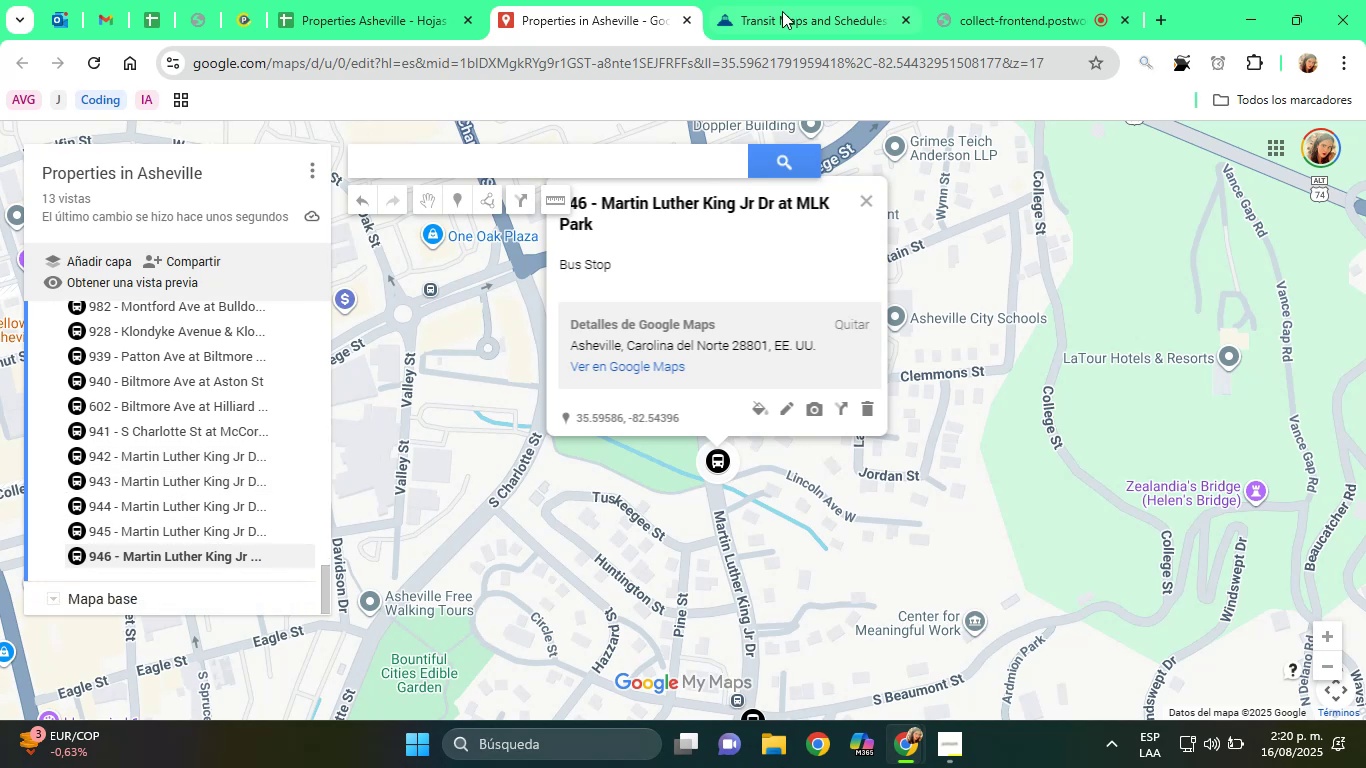 
left_click([794, 0])
 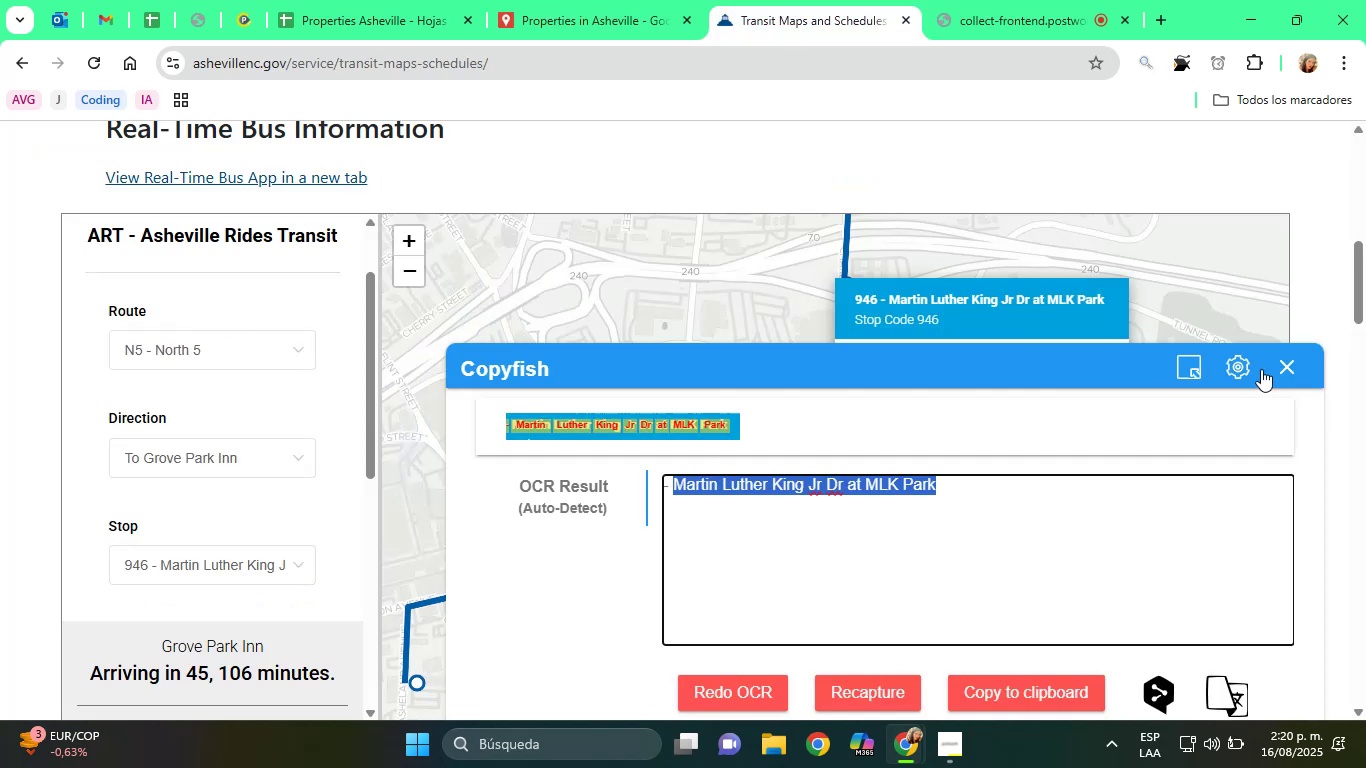 
left_click([1285, 365])
 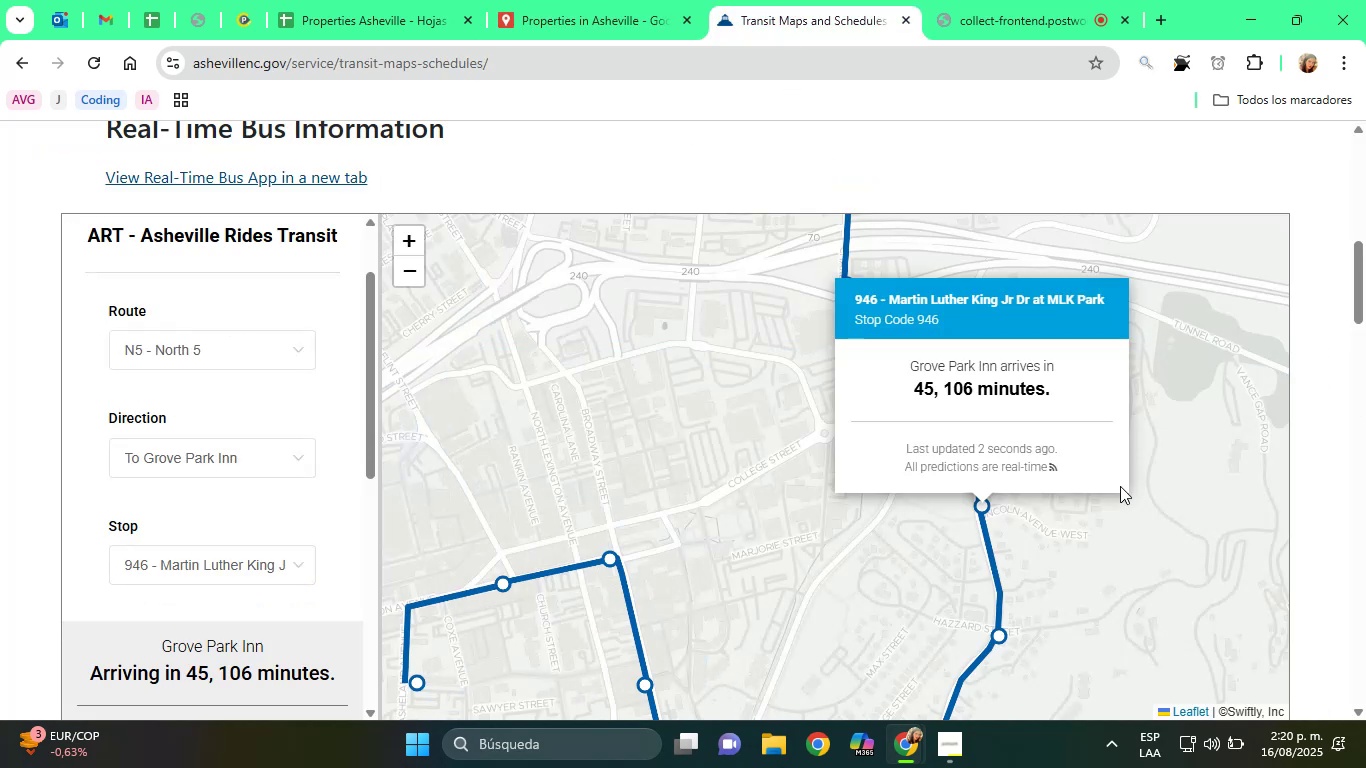 
left_click([1127, 514])
 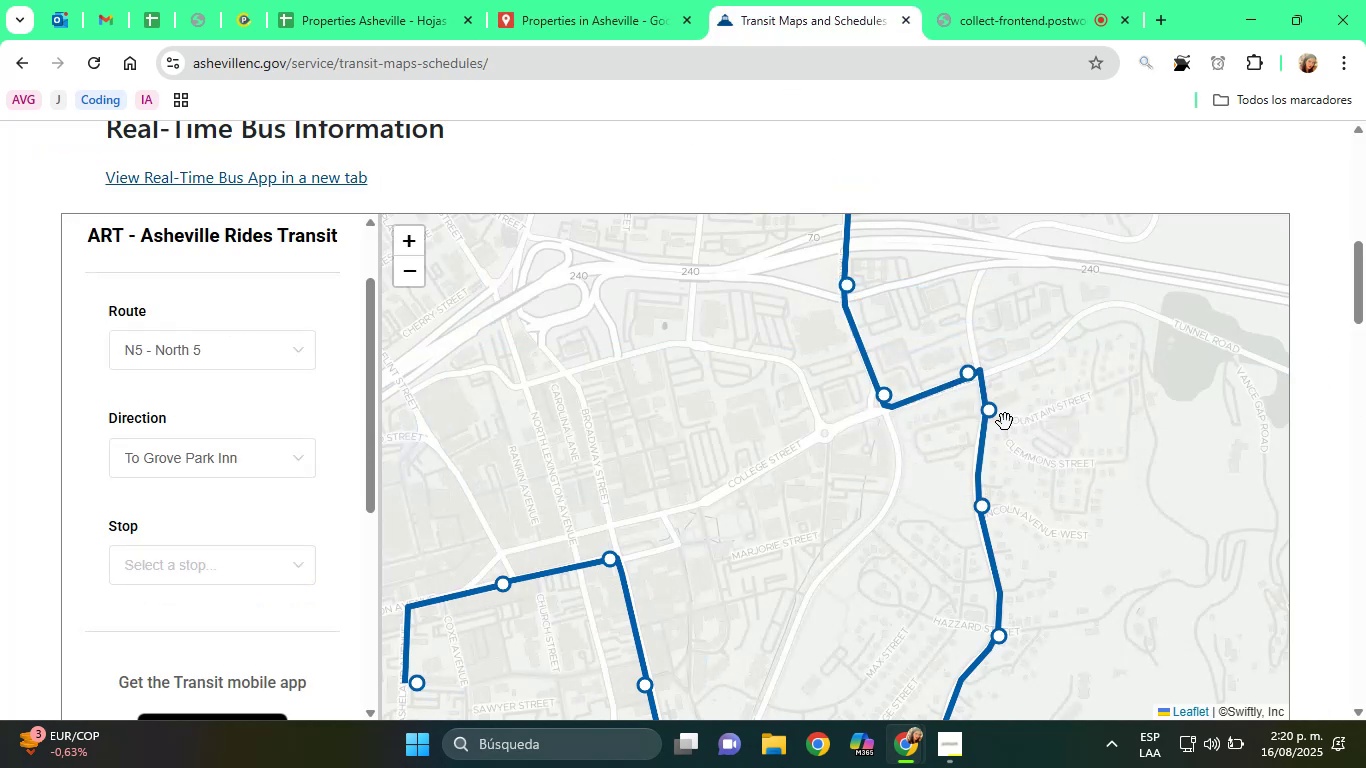 
left_click([996, 417])
 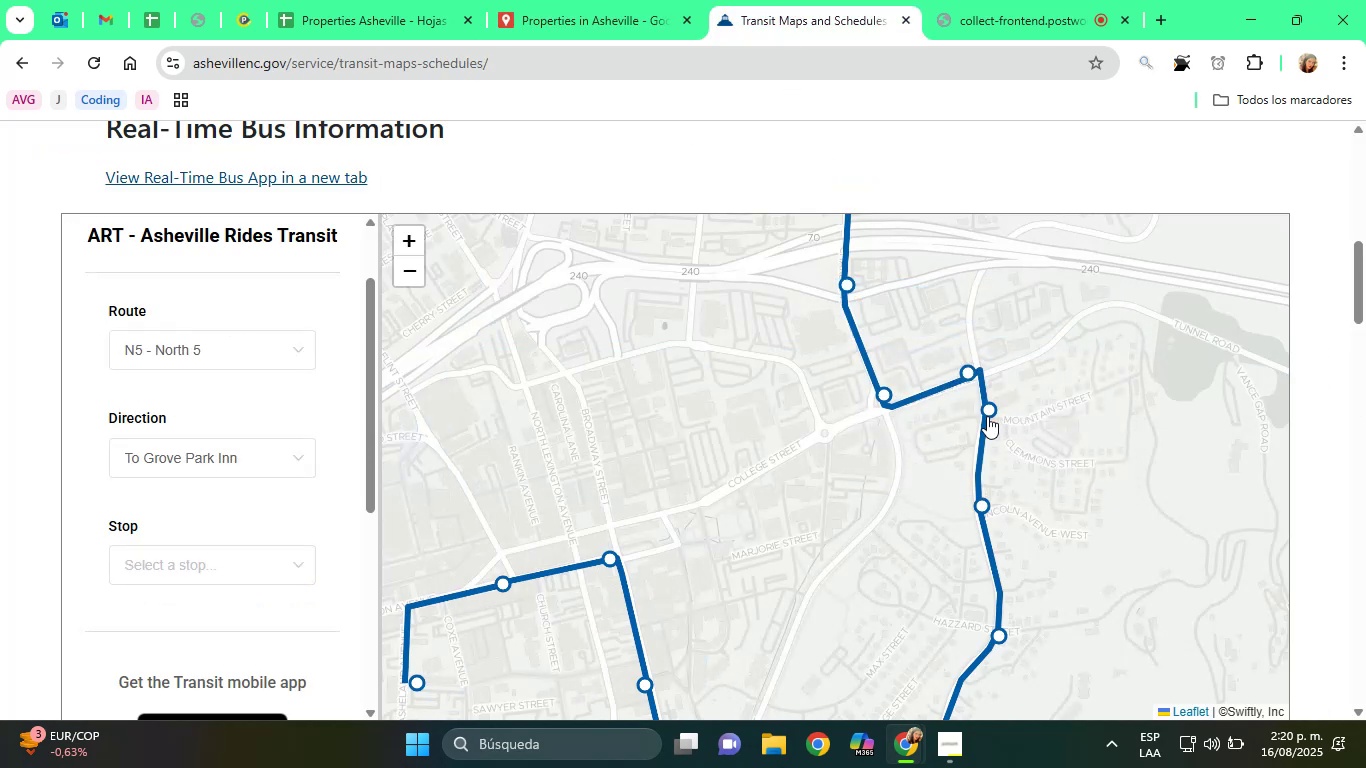 
left_click([987, 416])
 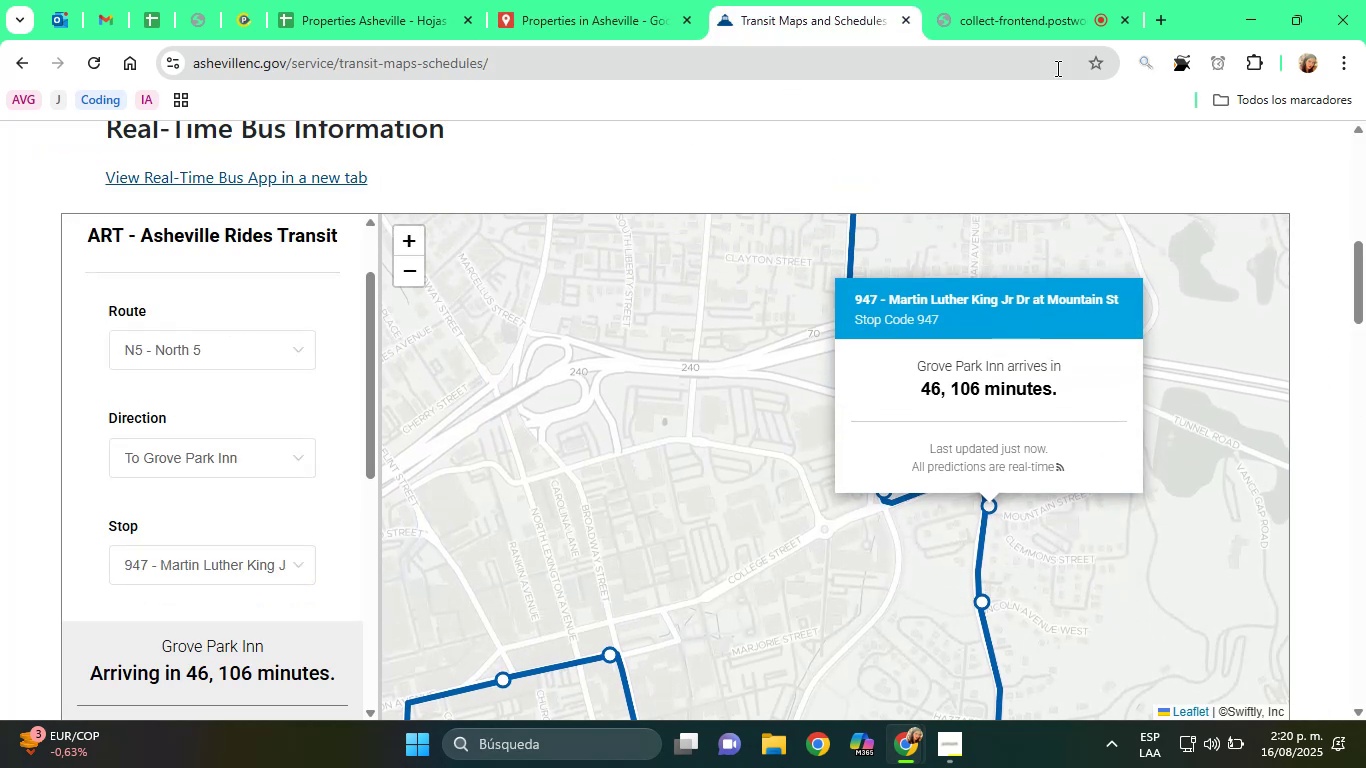 
left_click([1175, 65])
 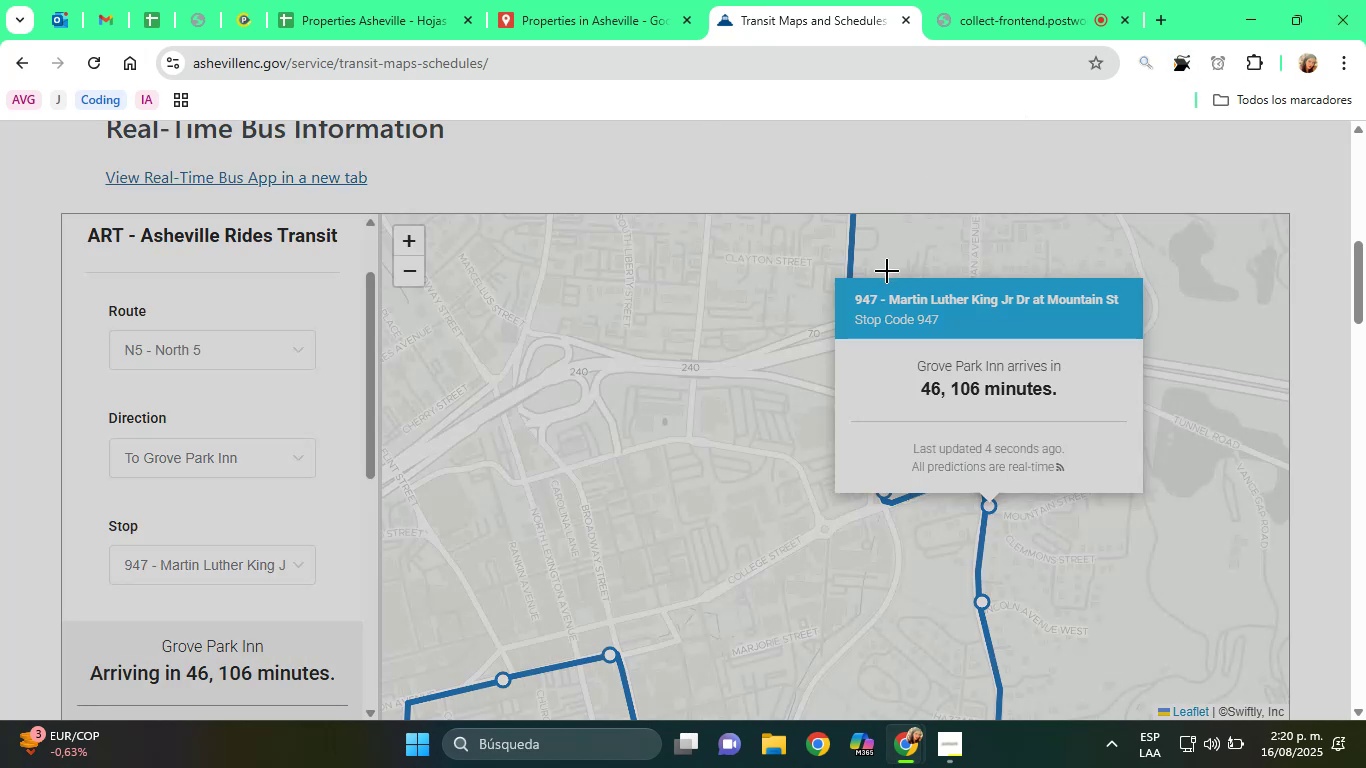 
left_click_drag(start_coordinate=[884, 291], to_coordinate=[1127, 314])
 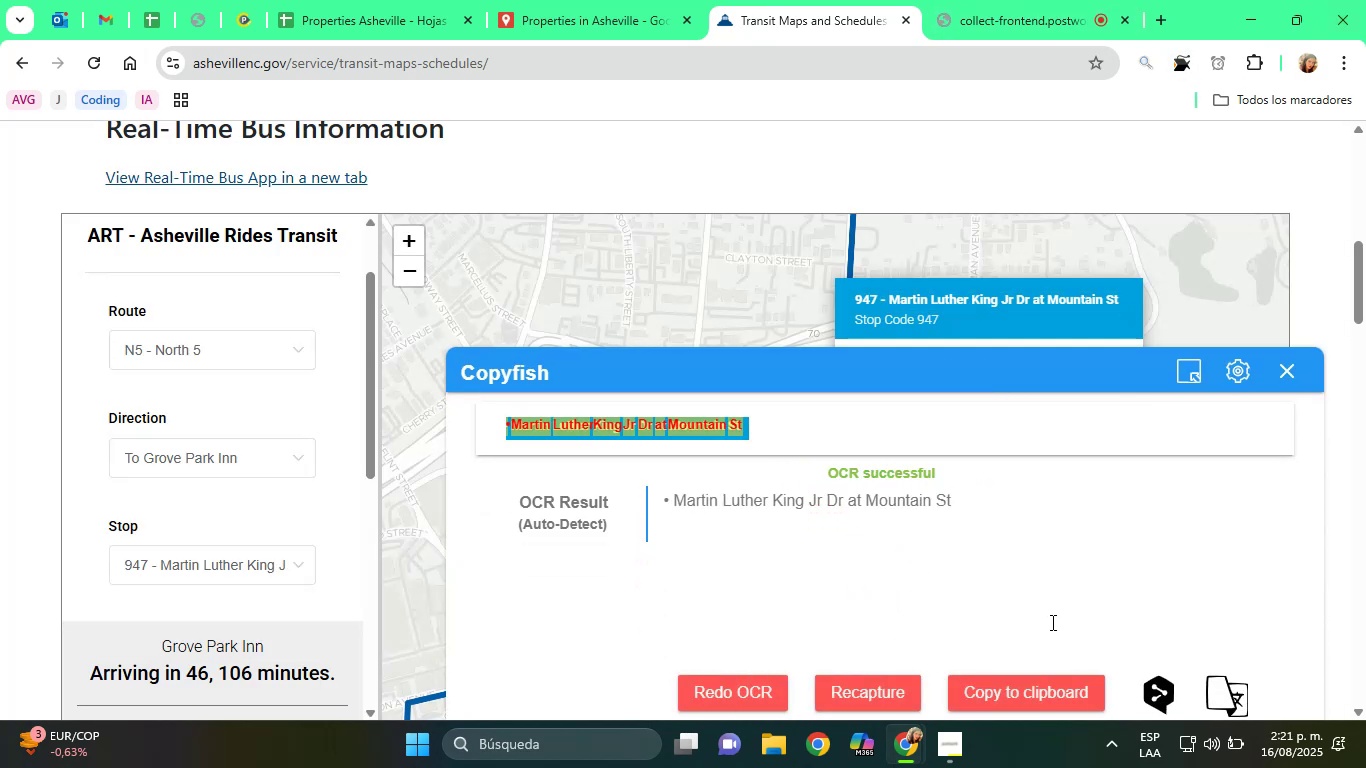 
left_click_drag(start_coordinate=[975, 519], to_coordinate=[673, 503])
 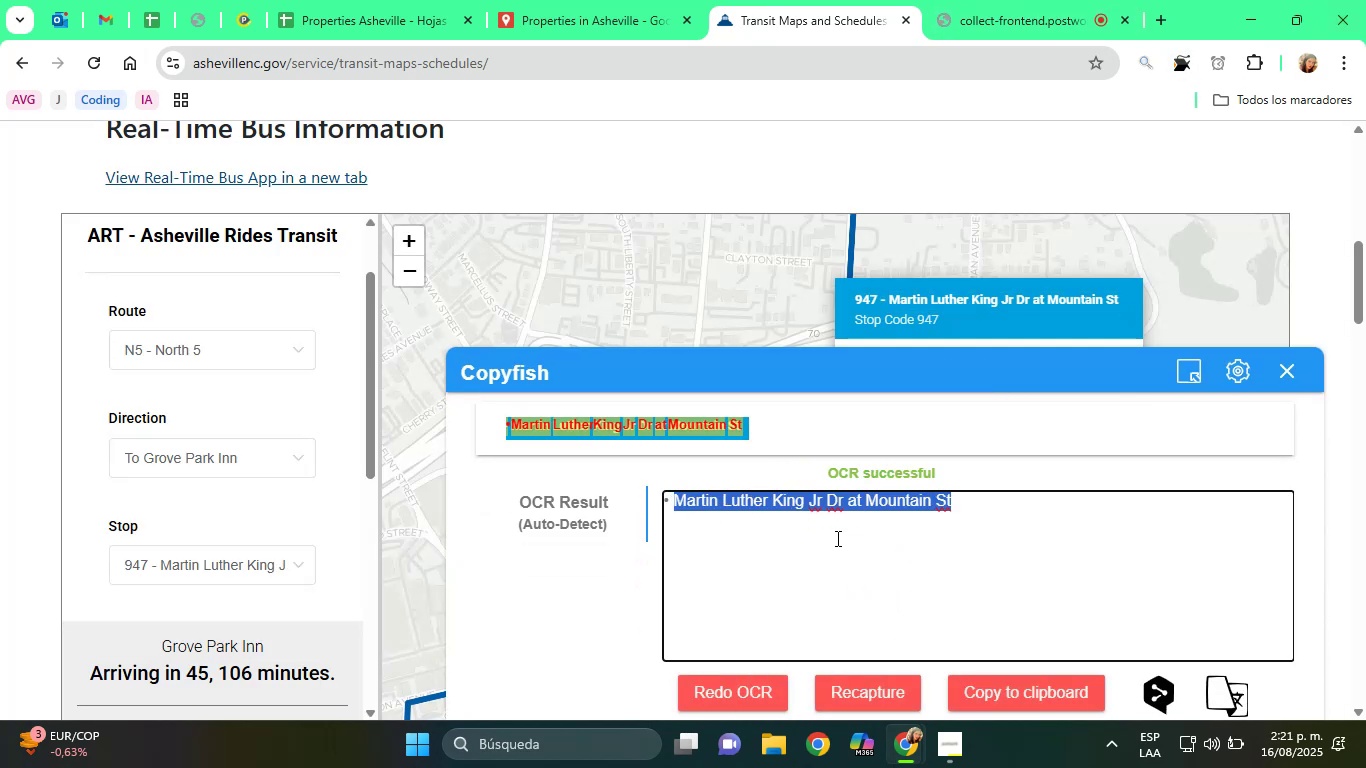 
key(Control+C)
 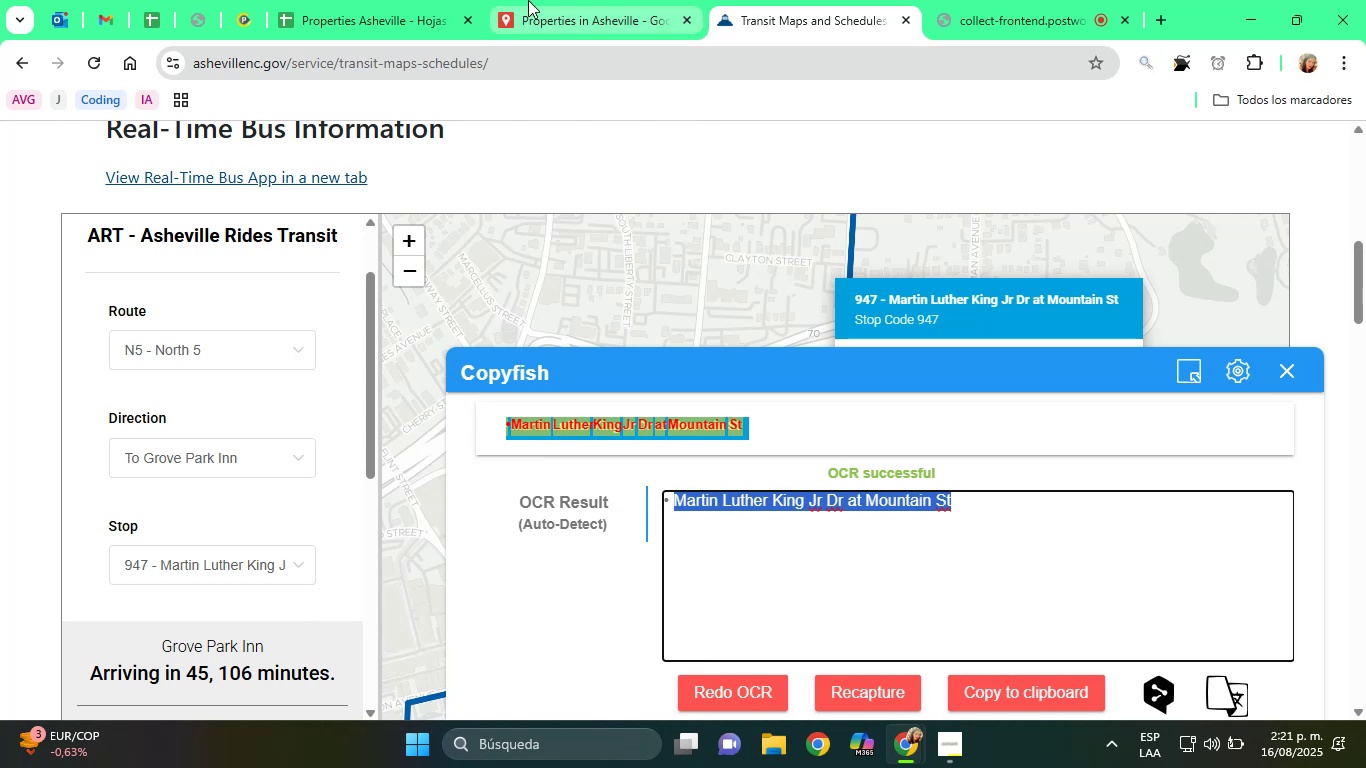 
left_click([425, 0])
 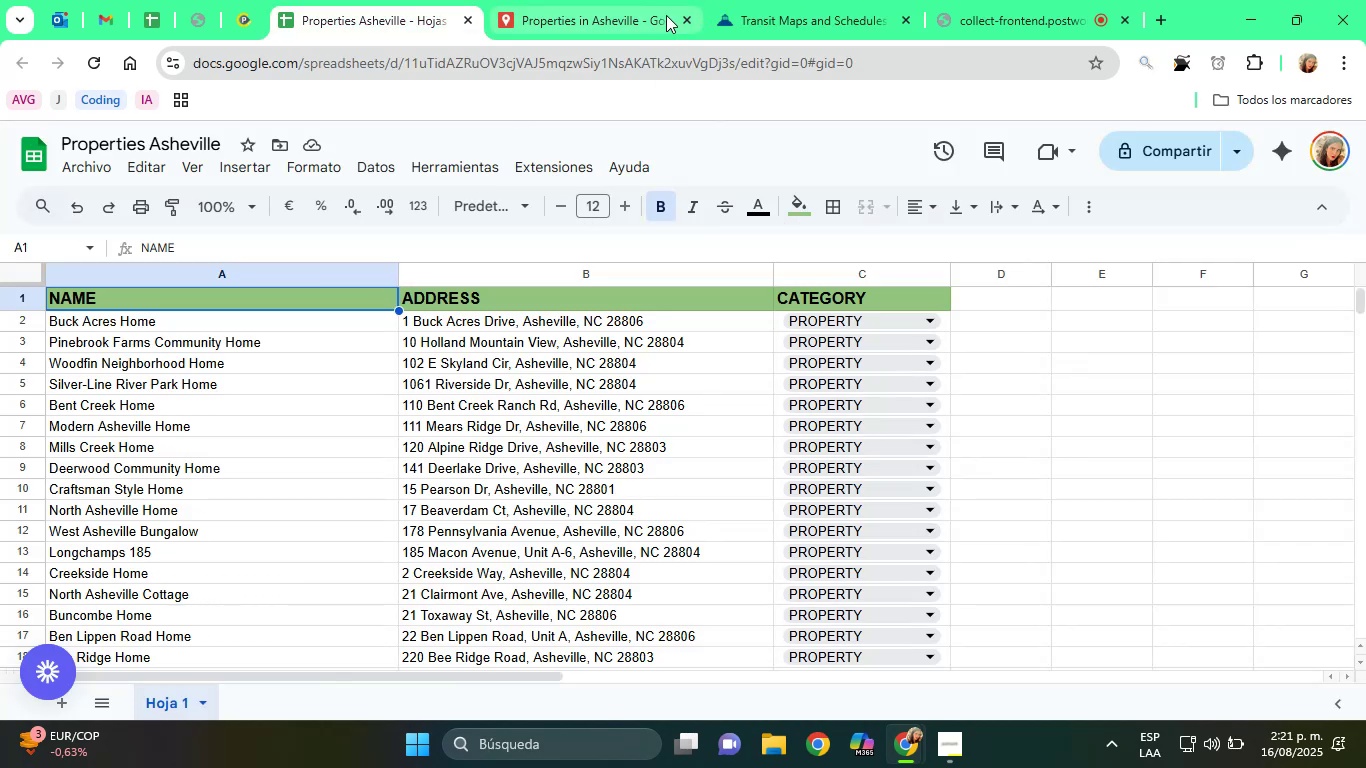 
left_click([642, 0])
 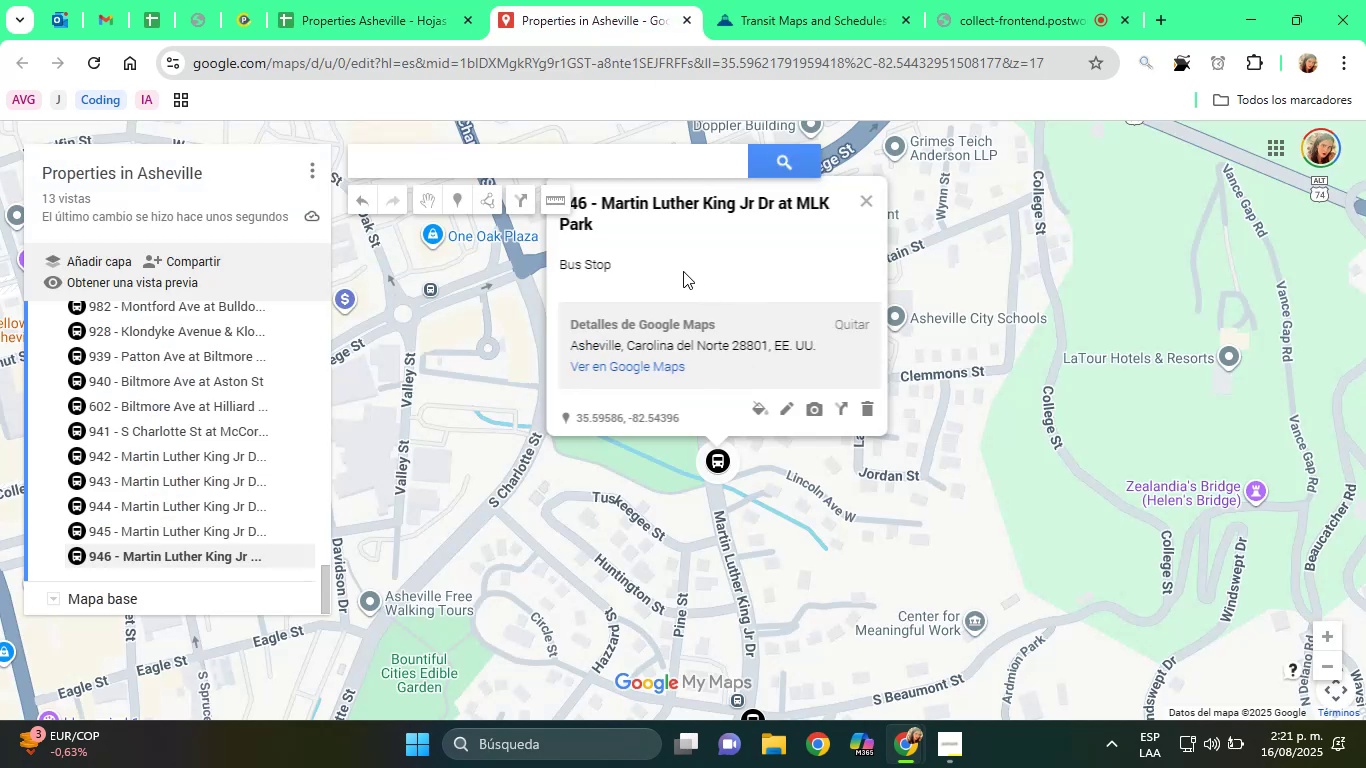 
left_click([549, 163])
 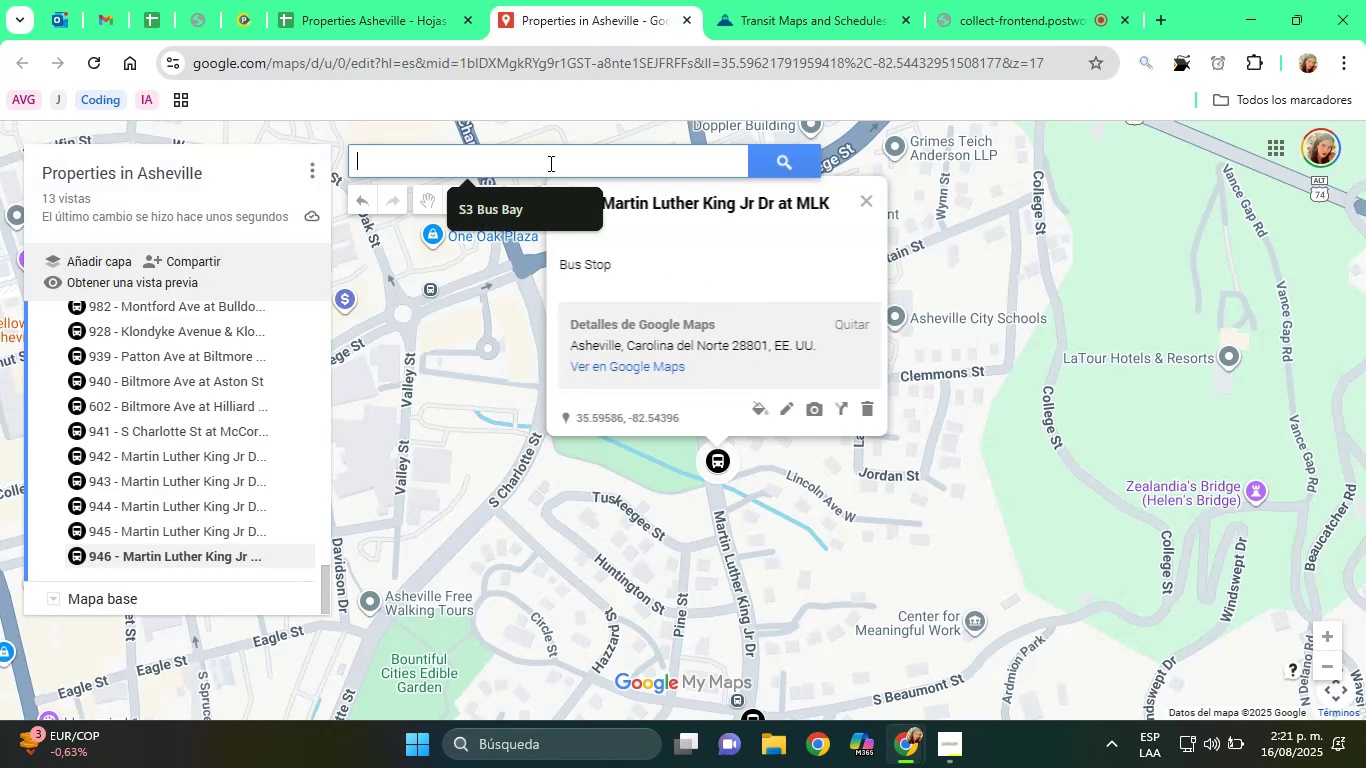 
key(Control+V)
 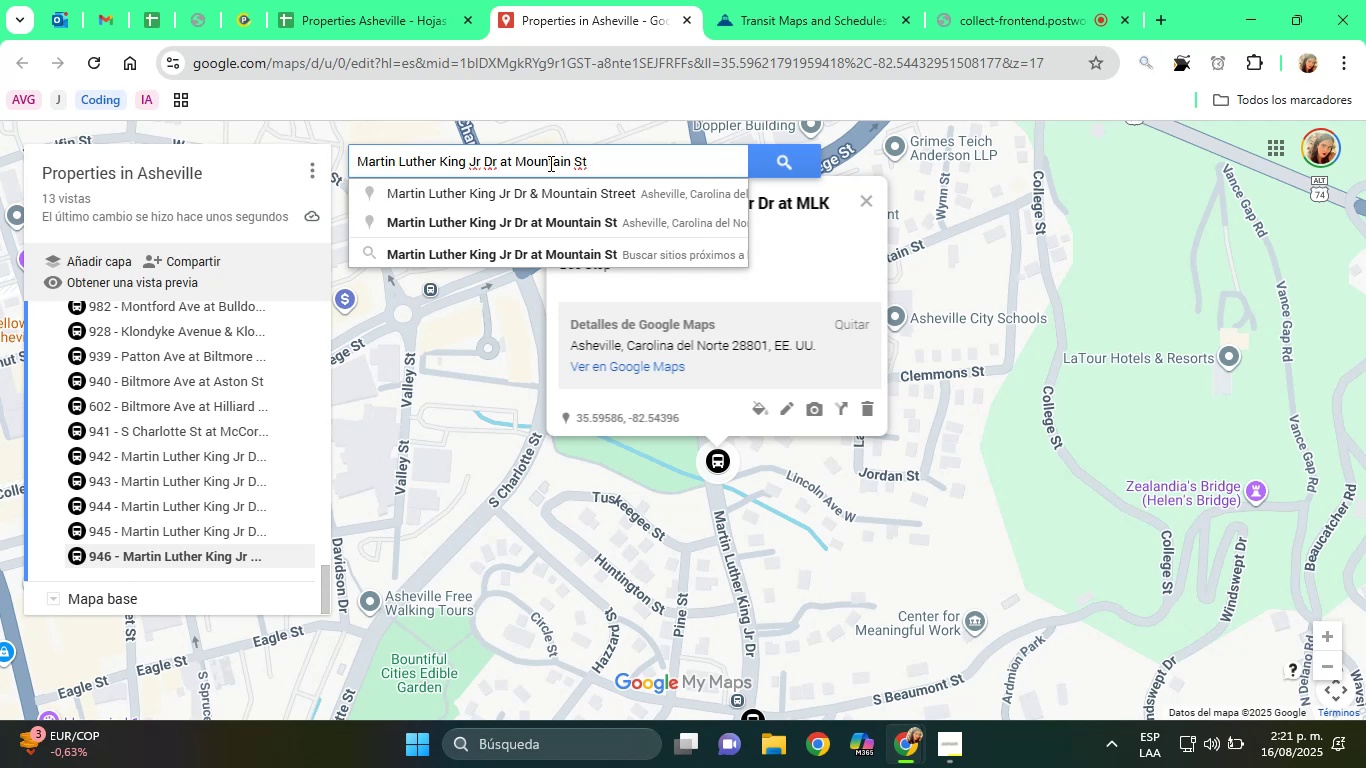 
wait(15.36)
 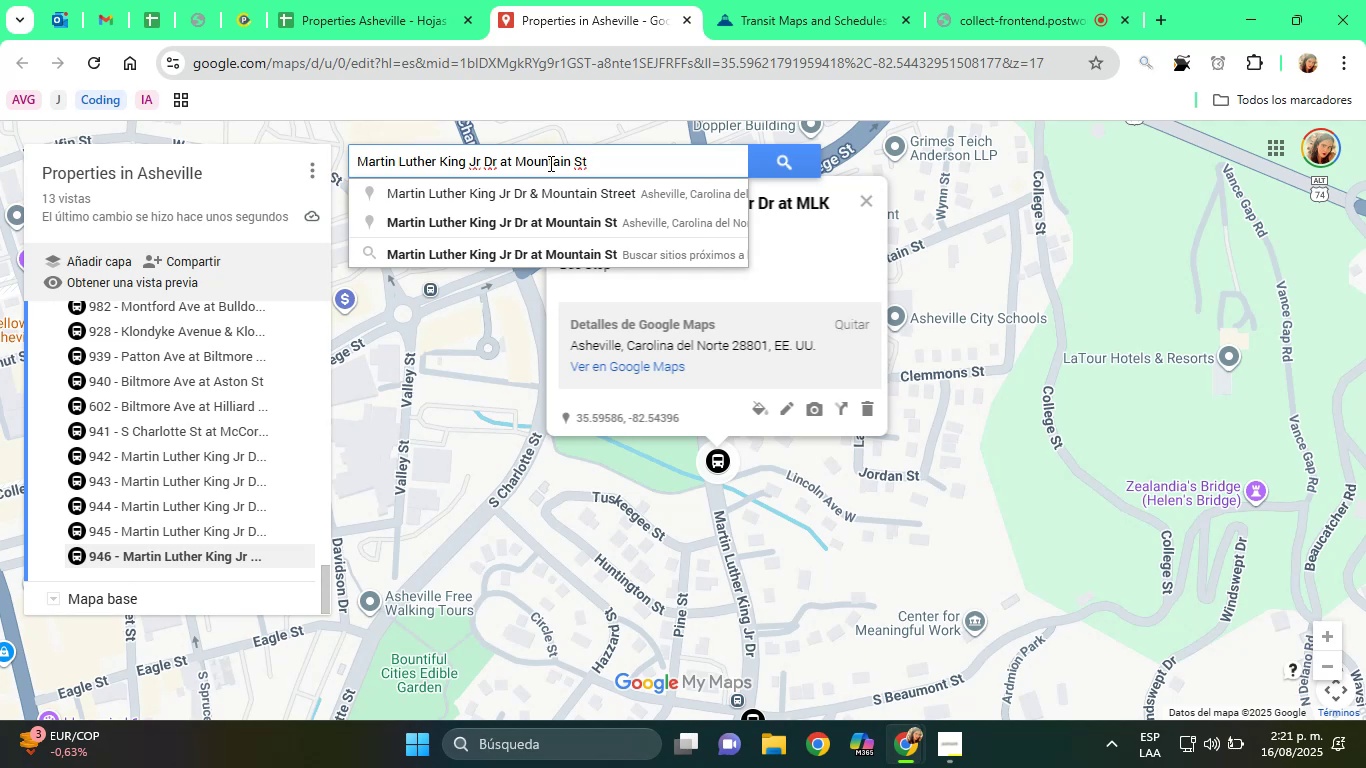 
left_click([663, 229])
 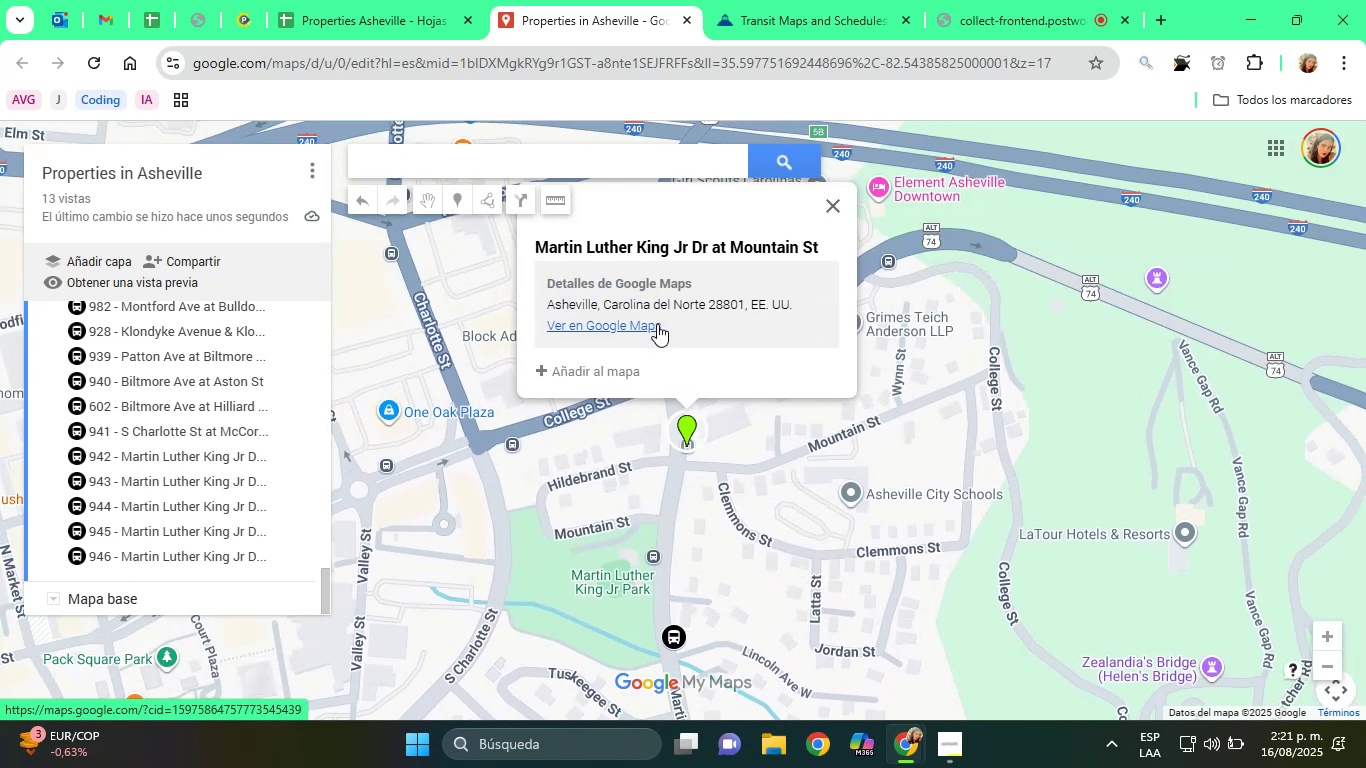 
left_click([622, 365])
 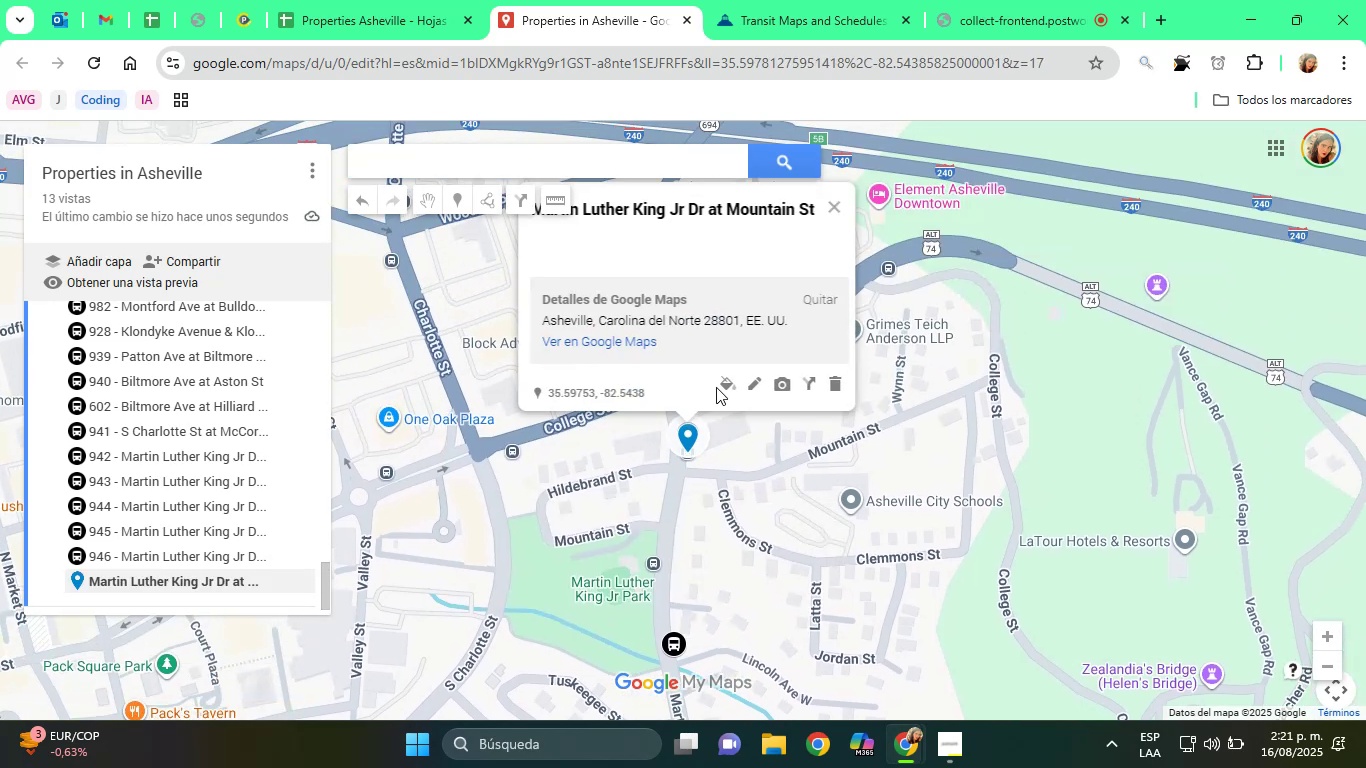 
left_click([726, 383])
 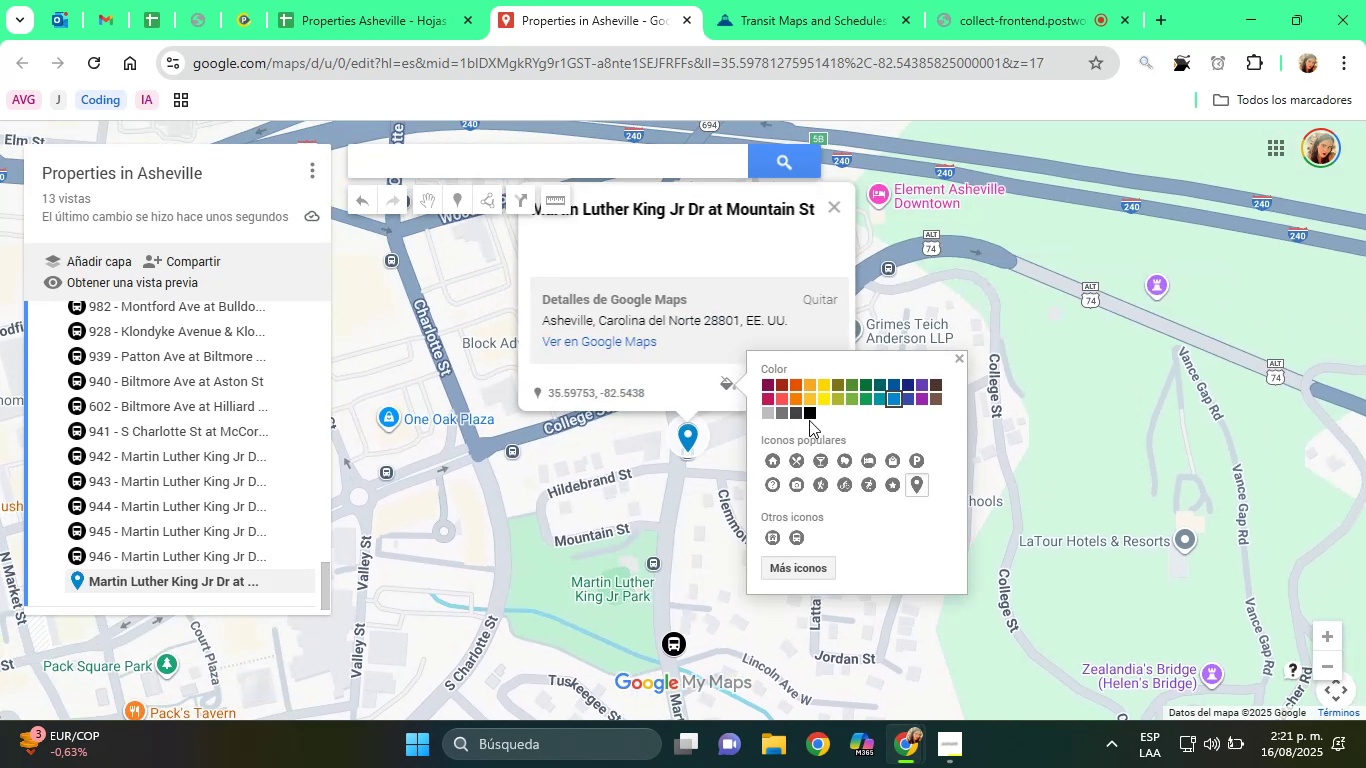 
left_click([818, 414])
 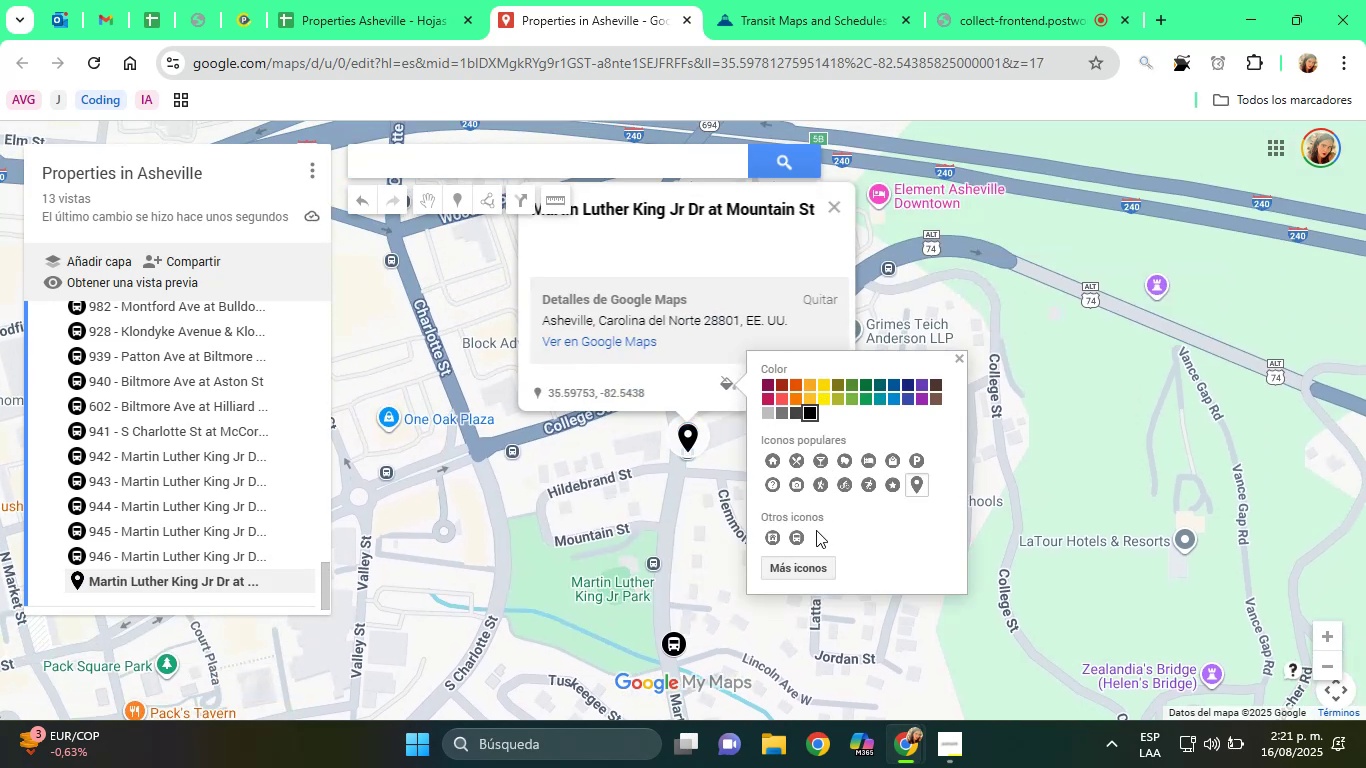 
left_click([802, 531])
 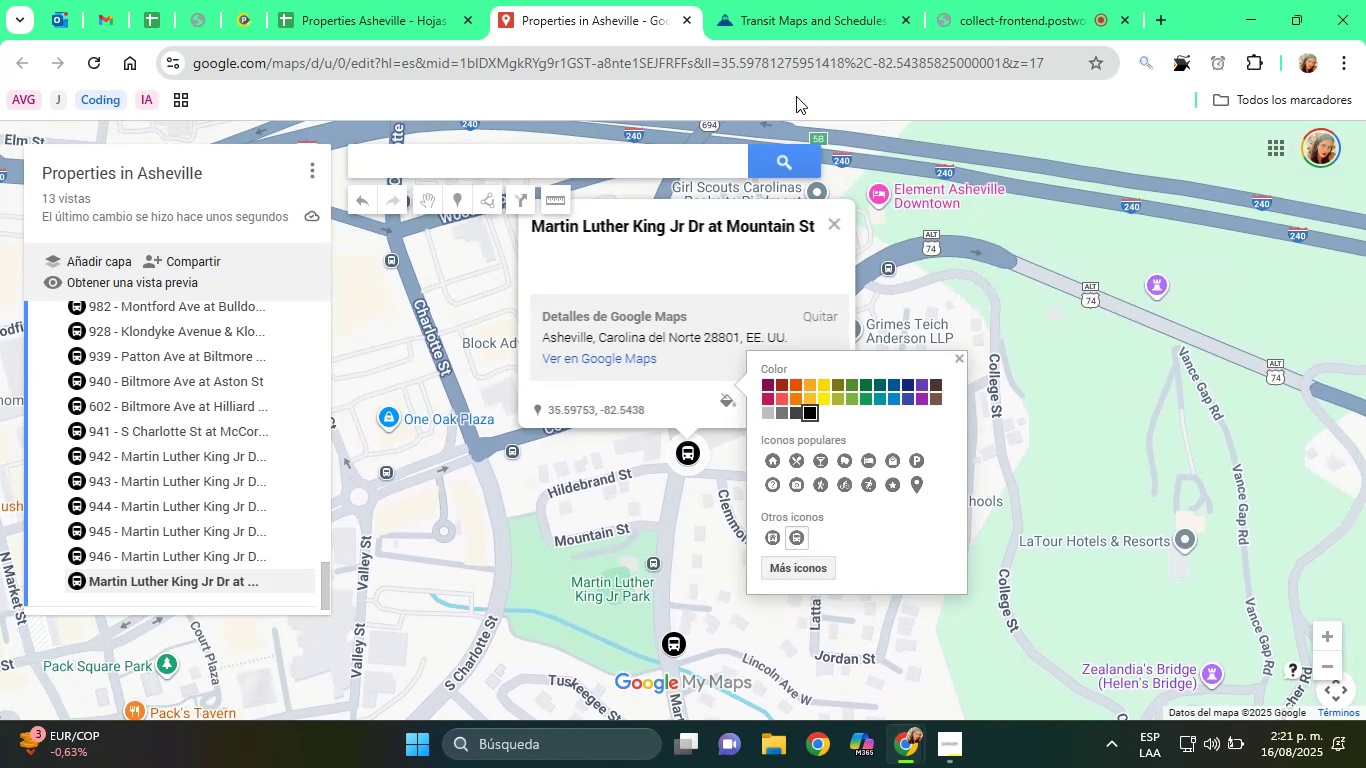 
left_click([819, 0])
 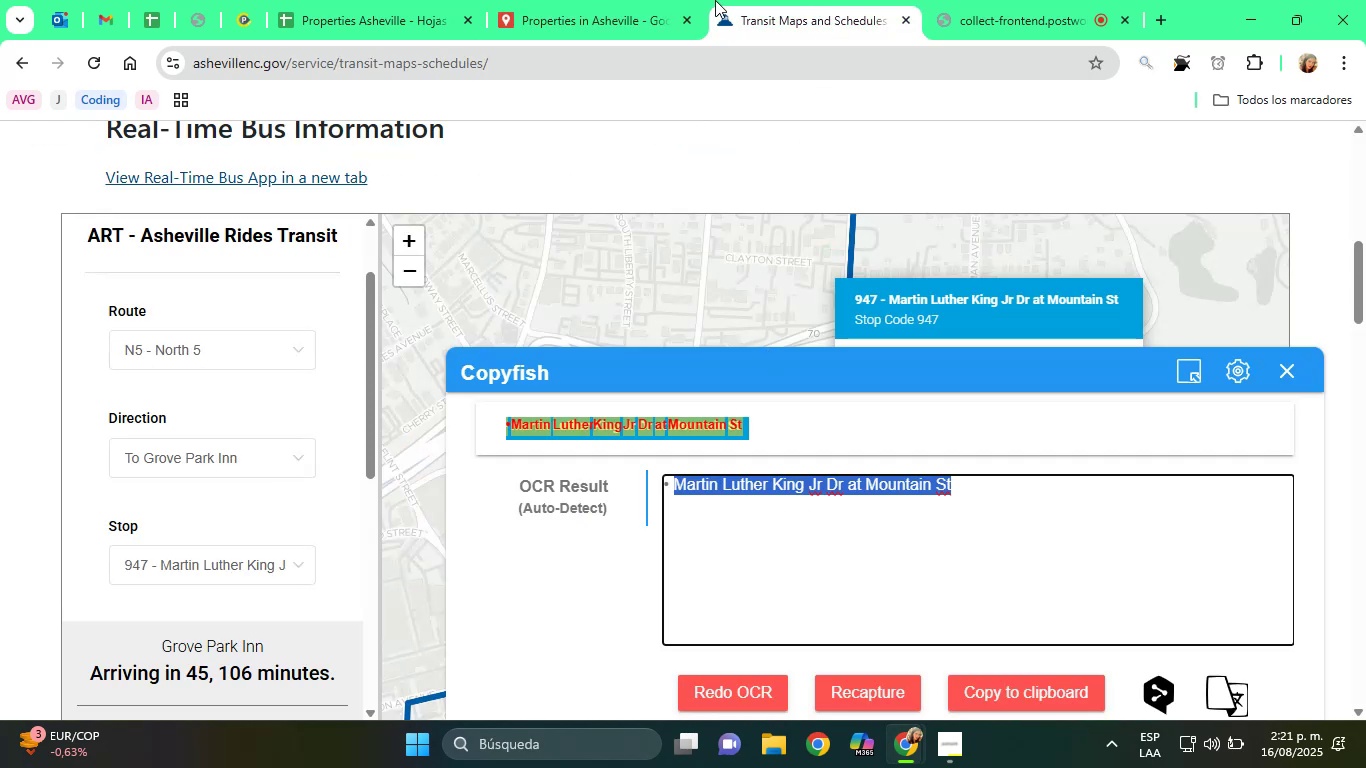 
left_click([646, 0])
 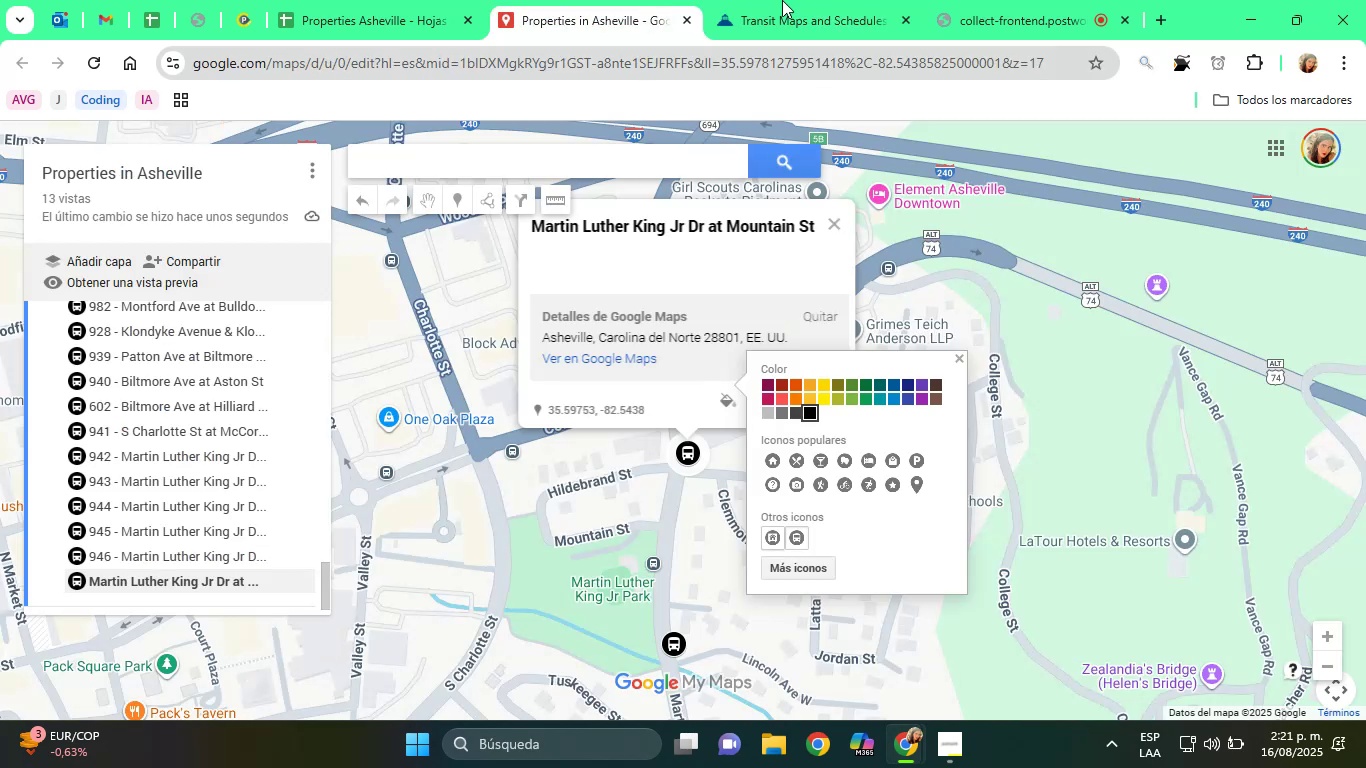 
left_click([800, 0])
 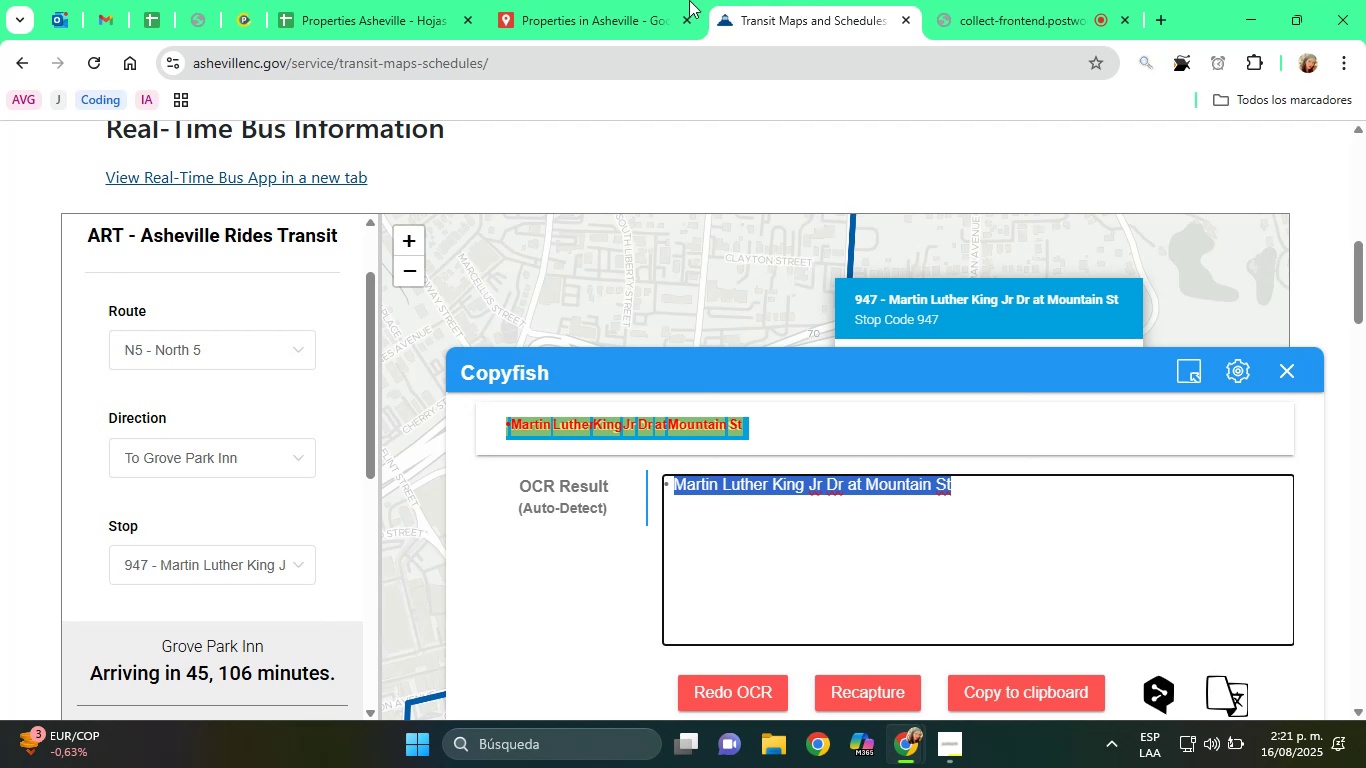 
left_click([623, 0])
 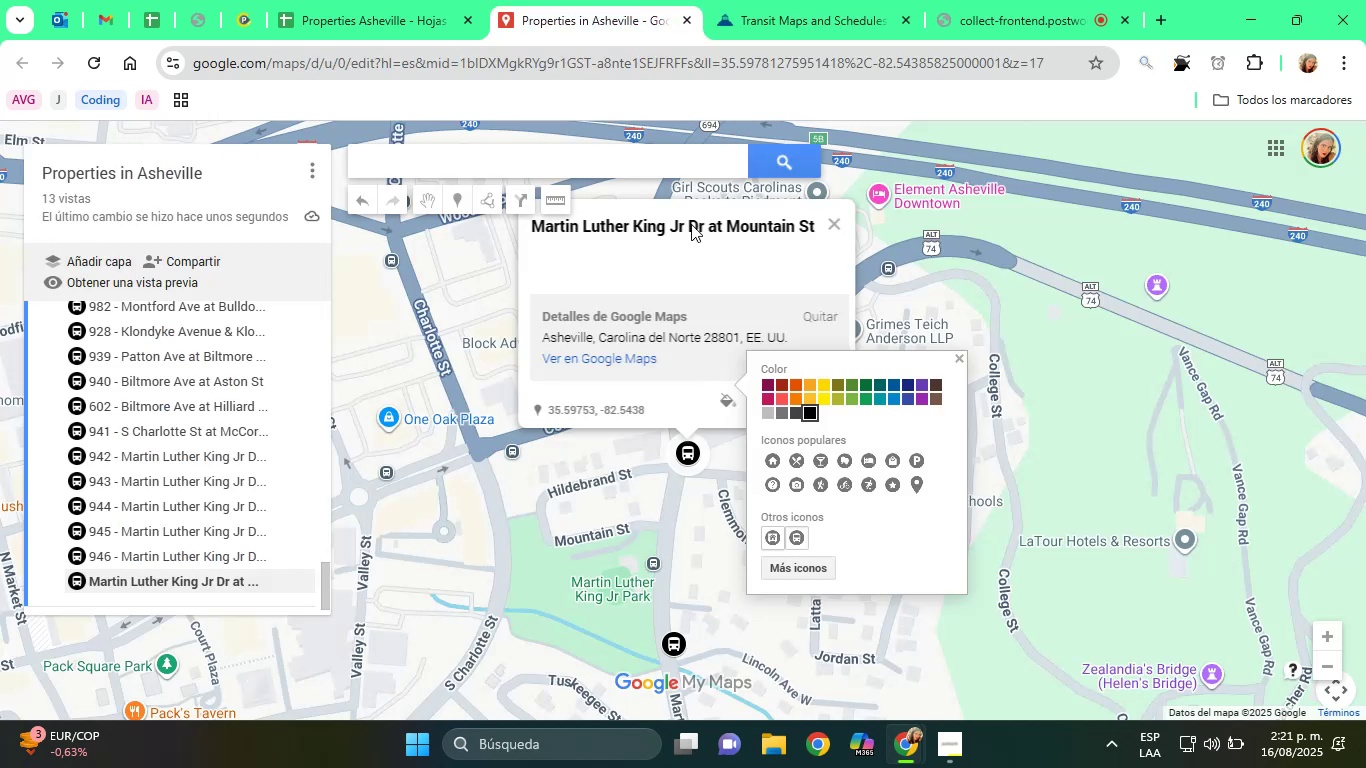 
left_click([691, 224])
 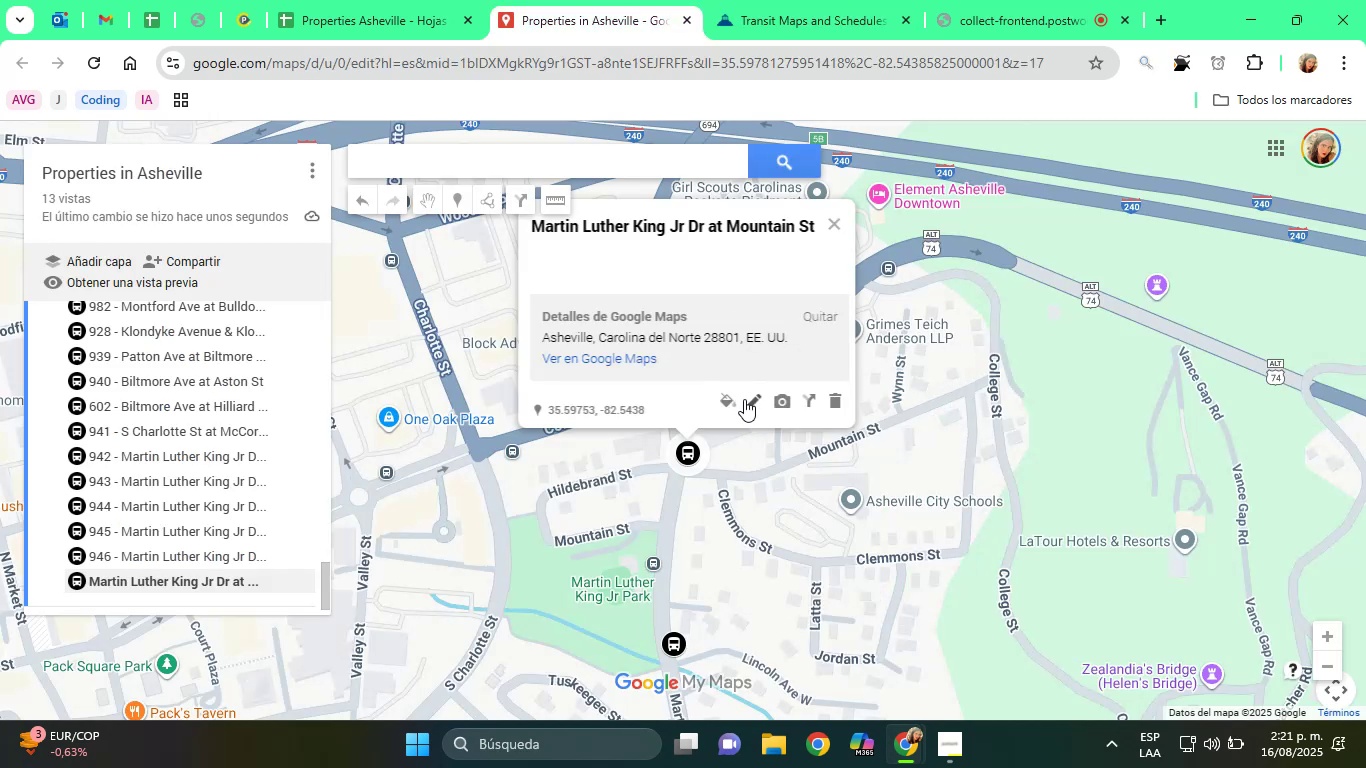 
left_click([748, 401])
 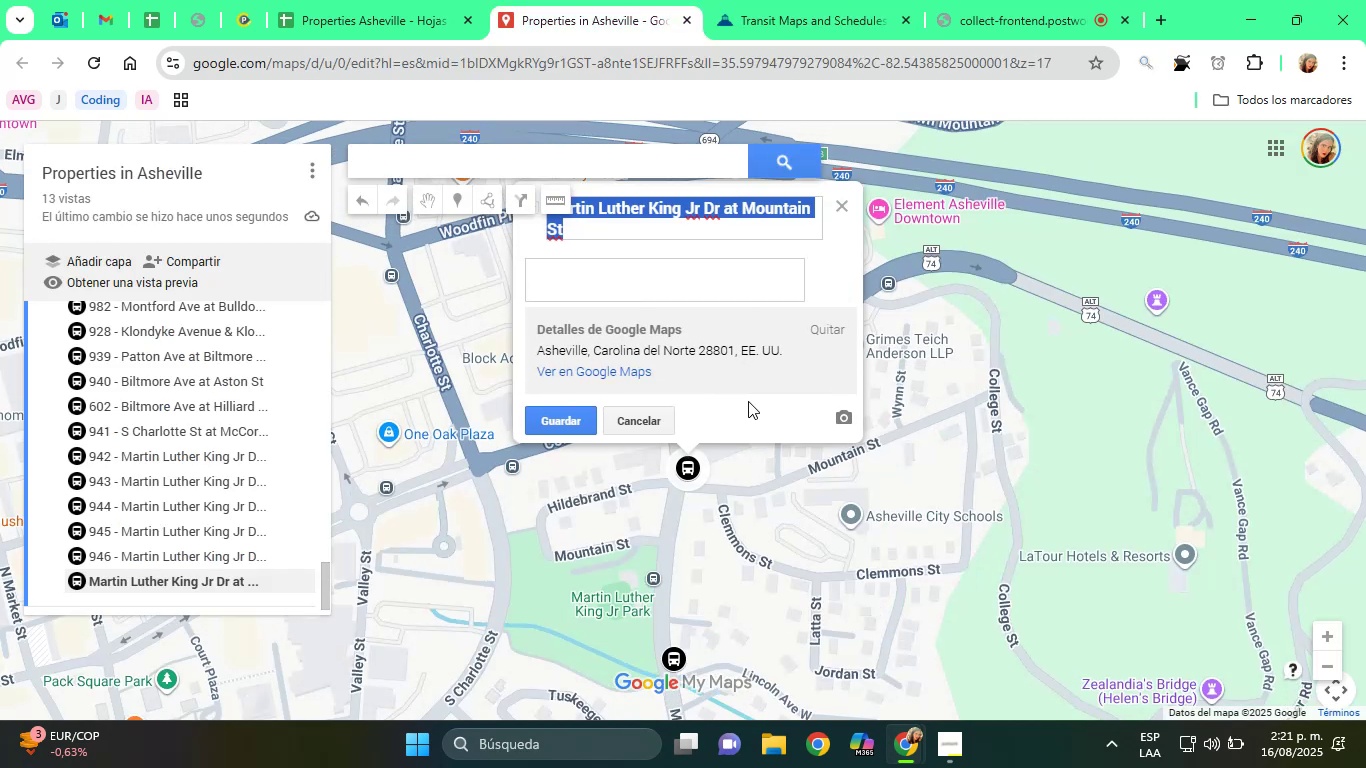 
key(Home)
 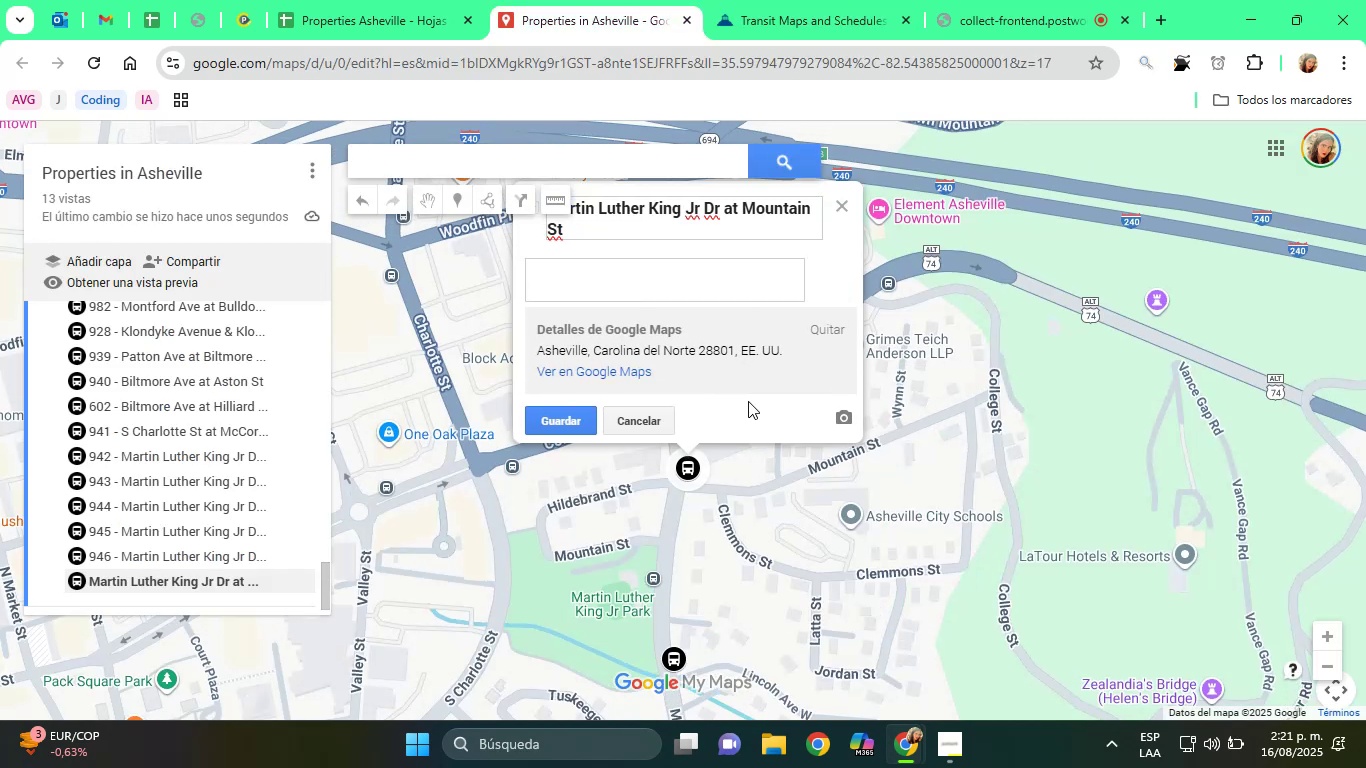 
key(ArrowUp)
 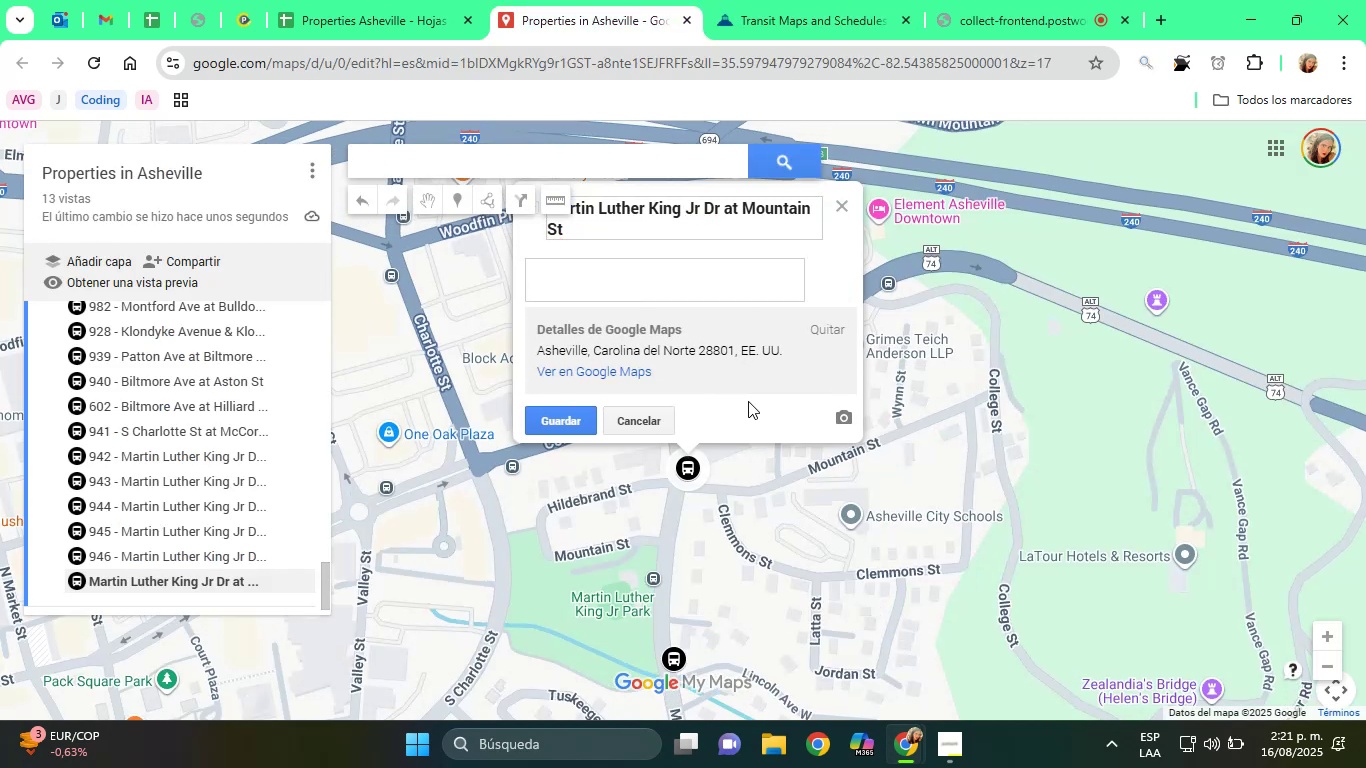 
type(947 - )
 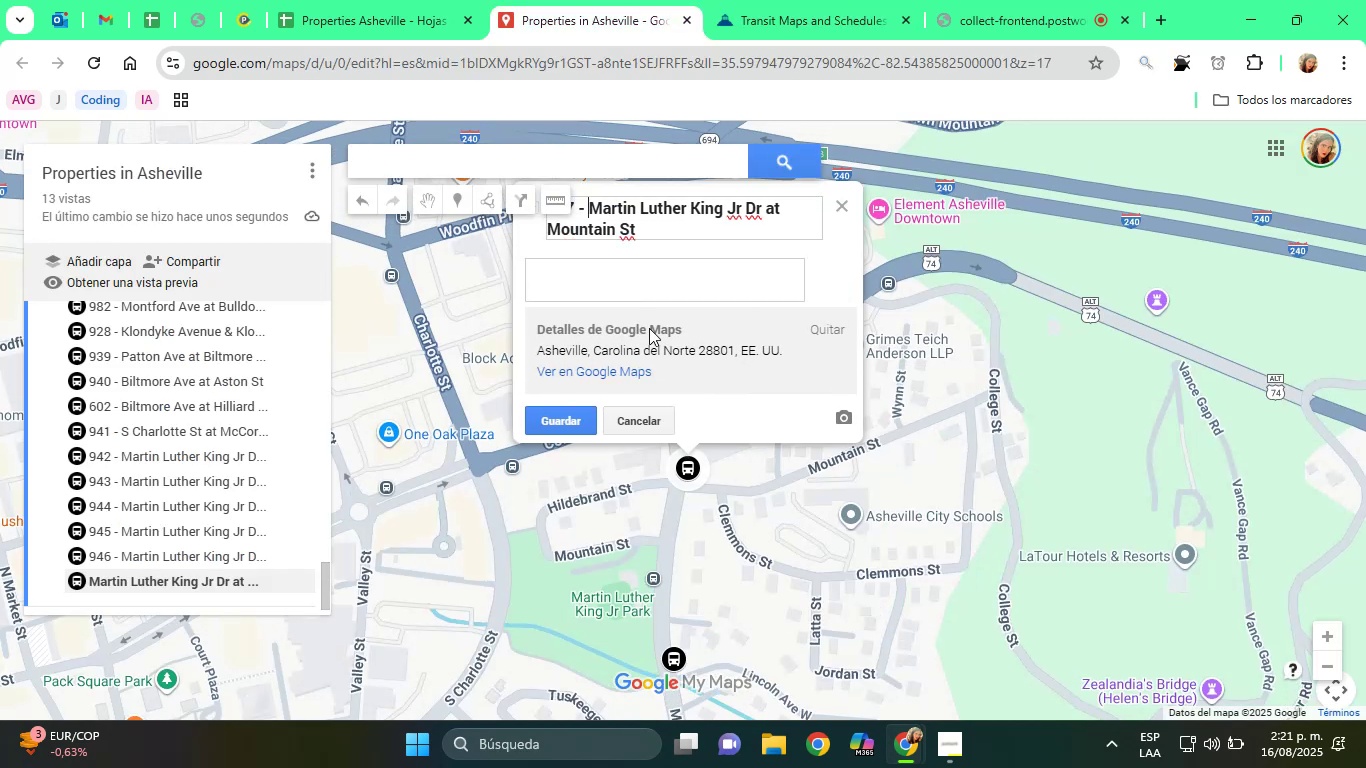 
left_click([628, 291])
 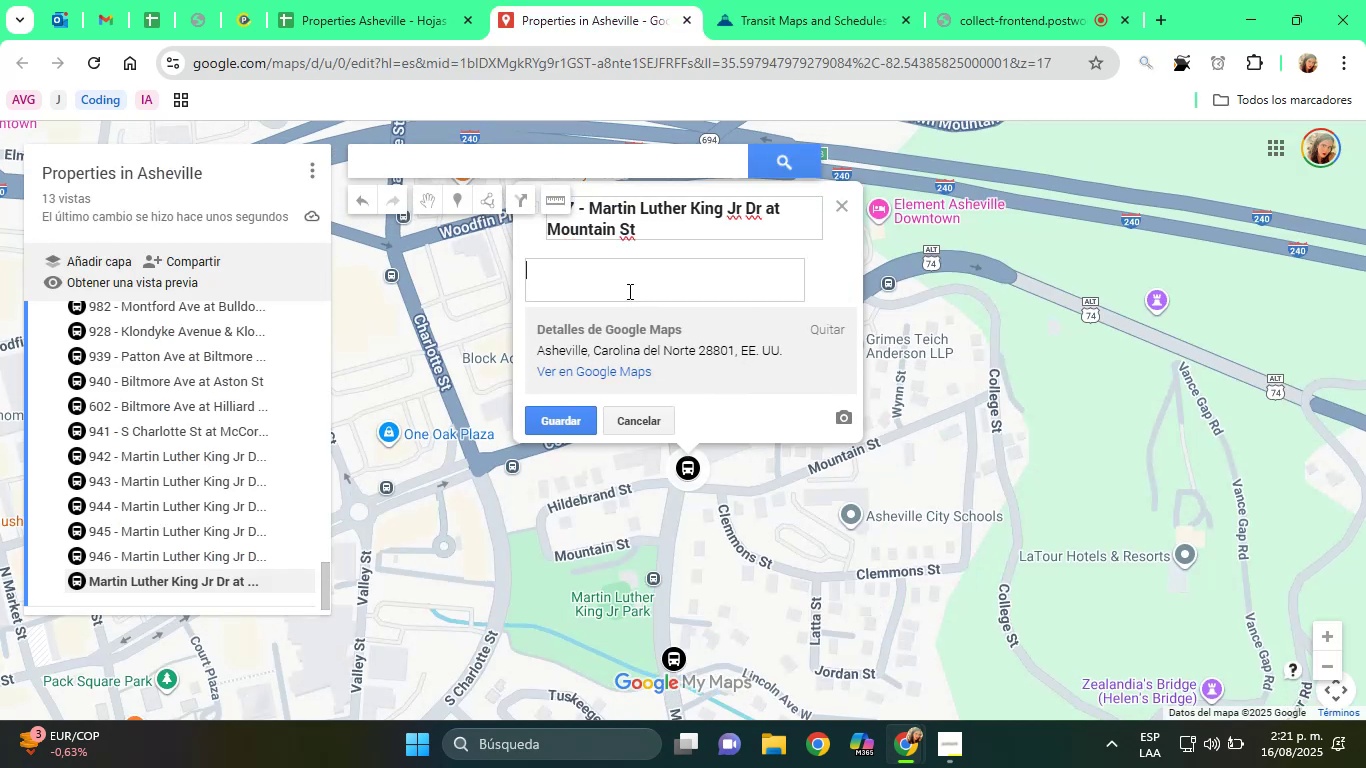 
type(Bus Stop)
 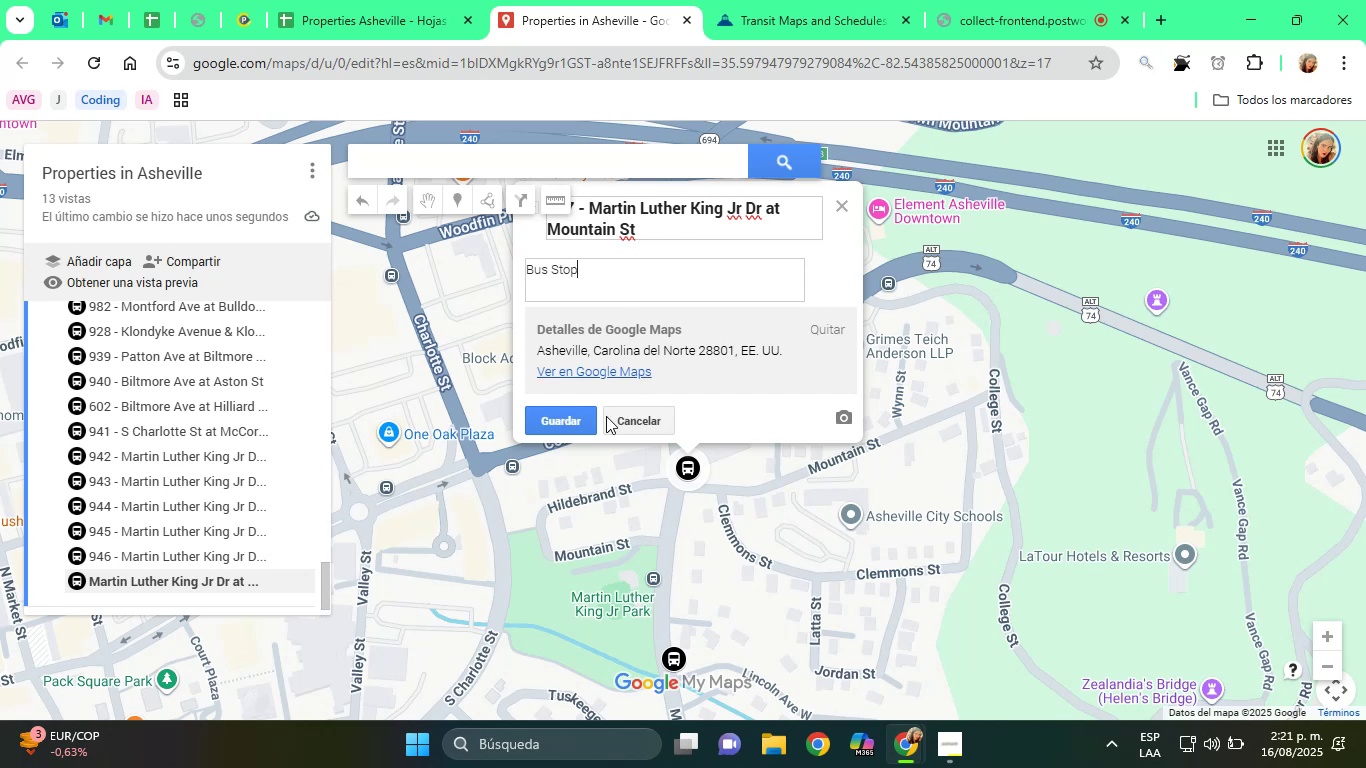 
left_click([577, 414])
 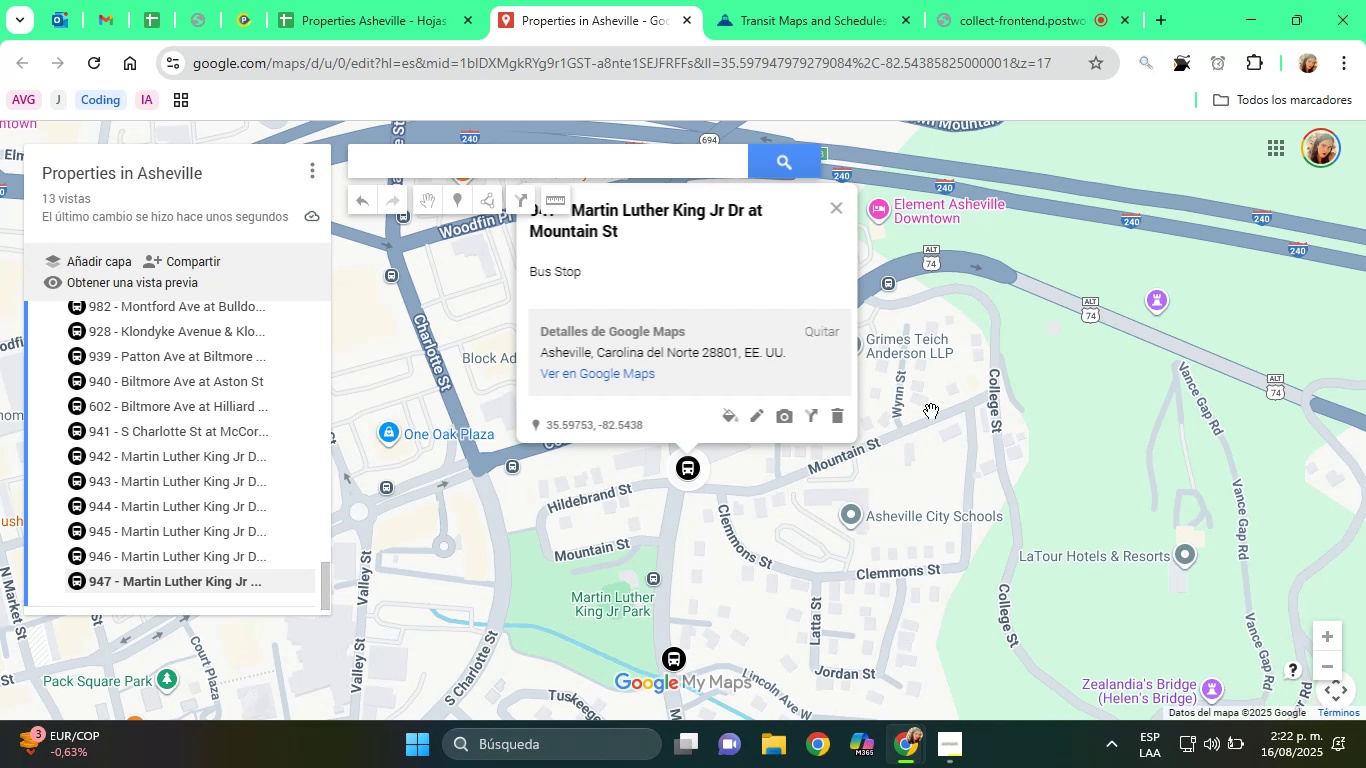 
wait(18.09)
 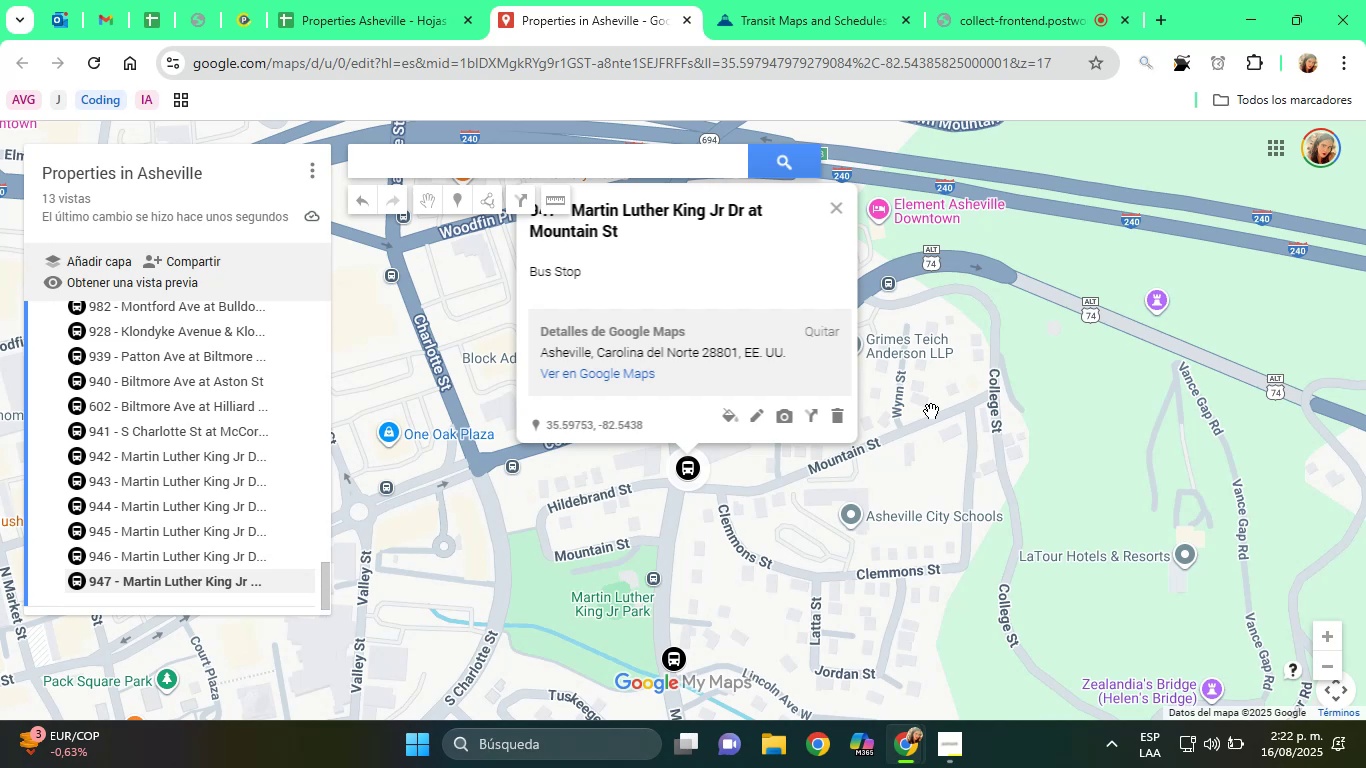 
left_click_drag(start_coordinate=[892, 512], to_coordinate=[994, 583])
 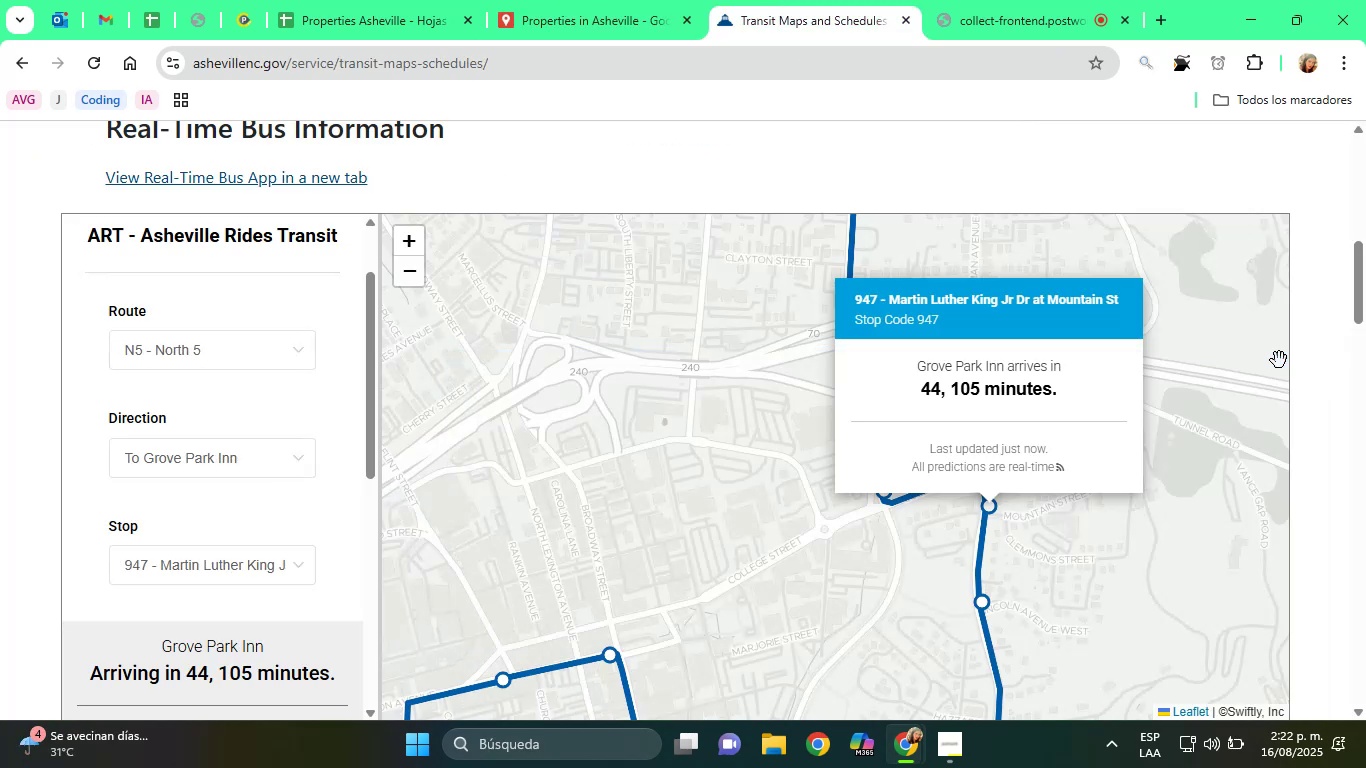 
left_click([1111, 591])
 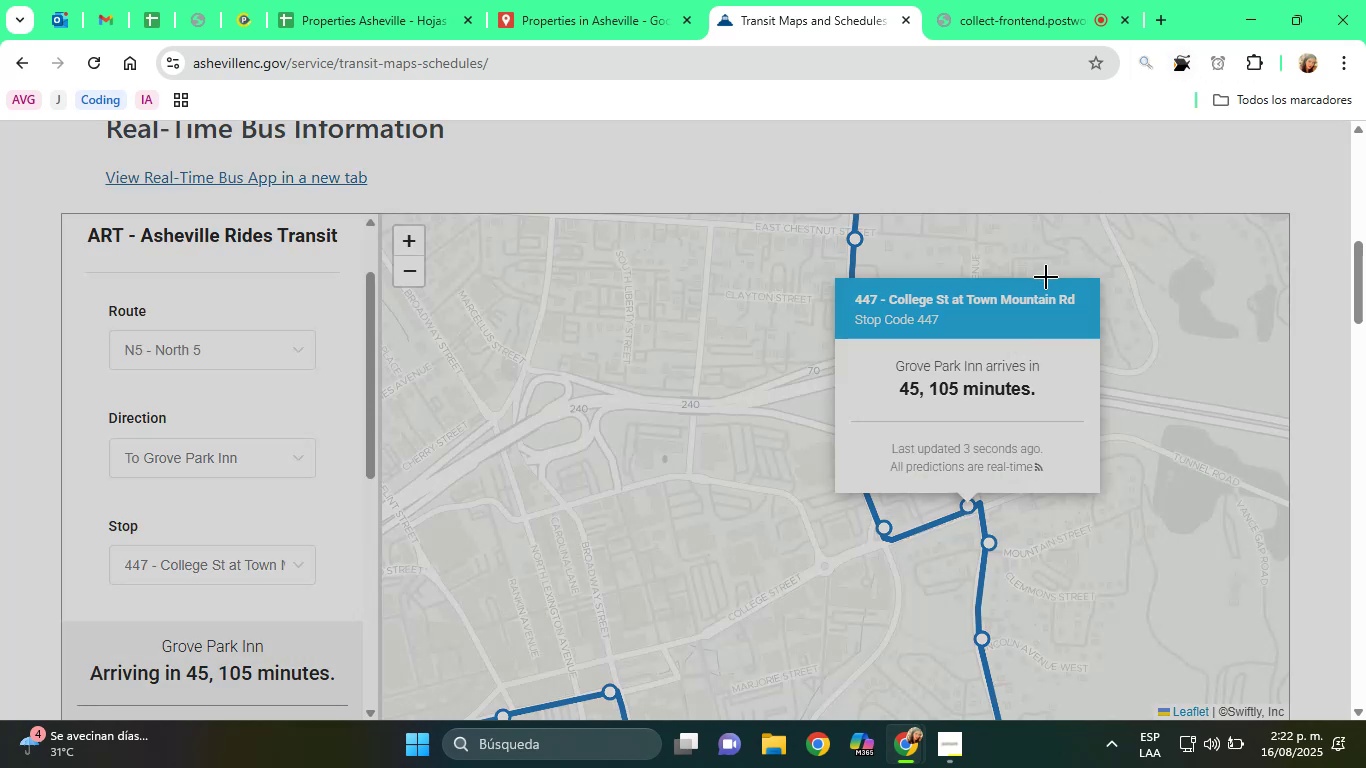 
wait(7.74)
 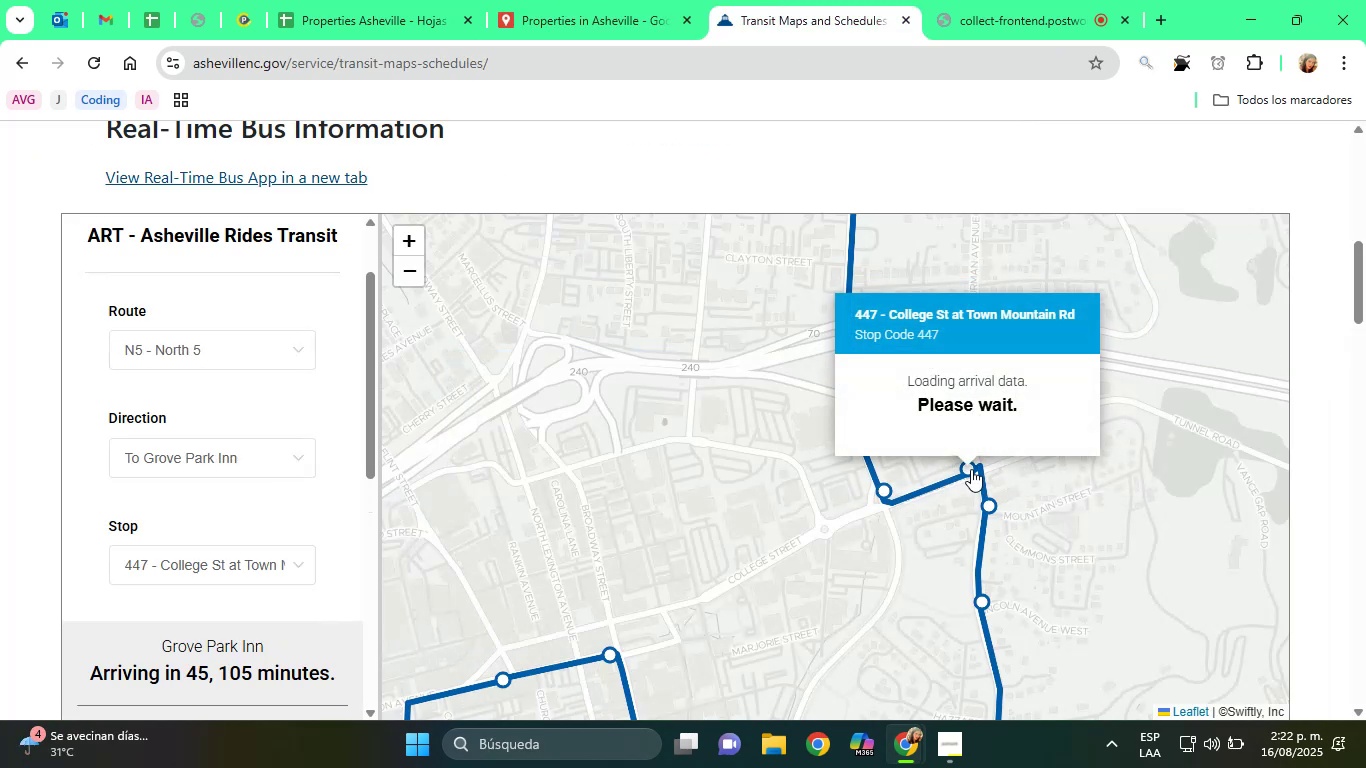 
left_click_drag(start_coordinate=[881, 290], to_coordinate=[1087, 319])
 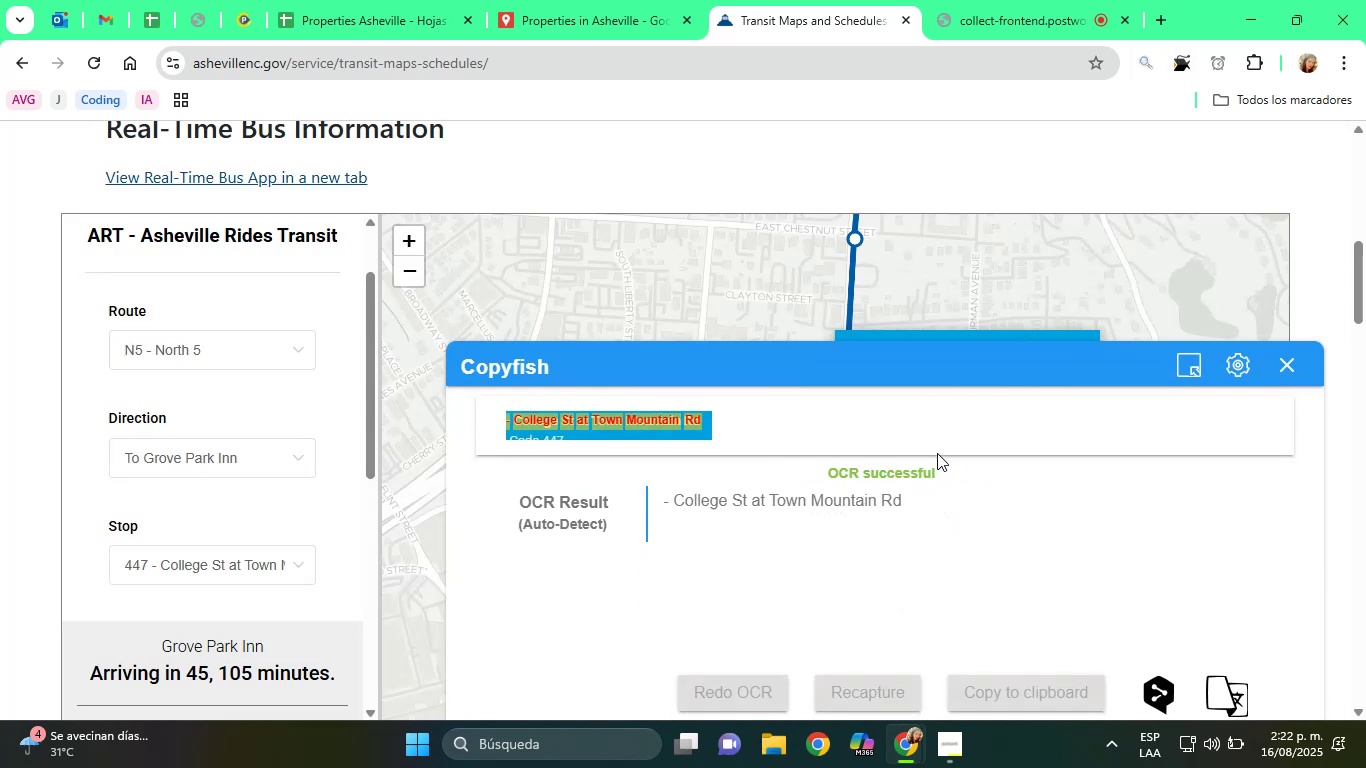 
left_click_drag(start_coordinate=[962, 501], to_coordinate=[673, 524])
 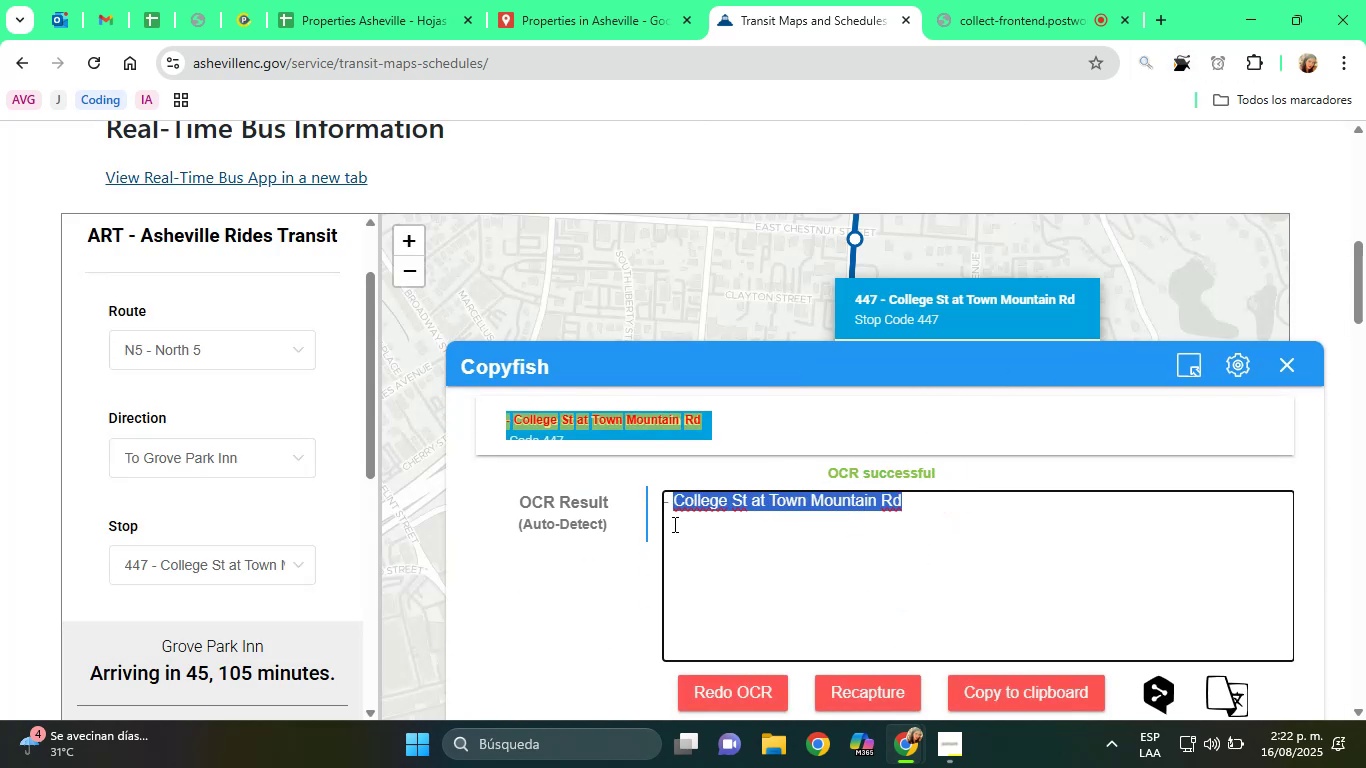 
key(Control+C)
 